 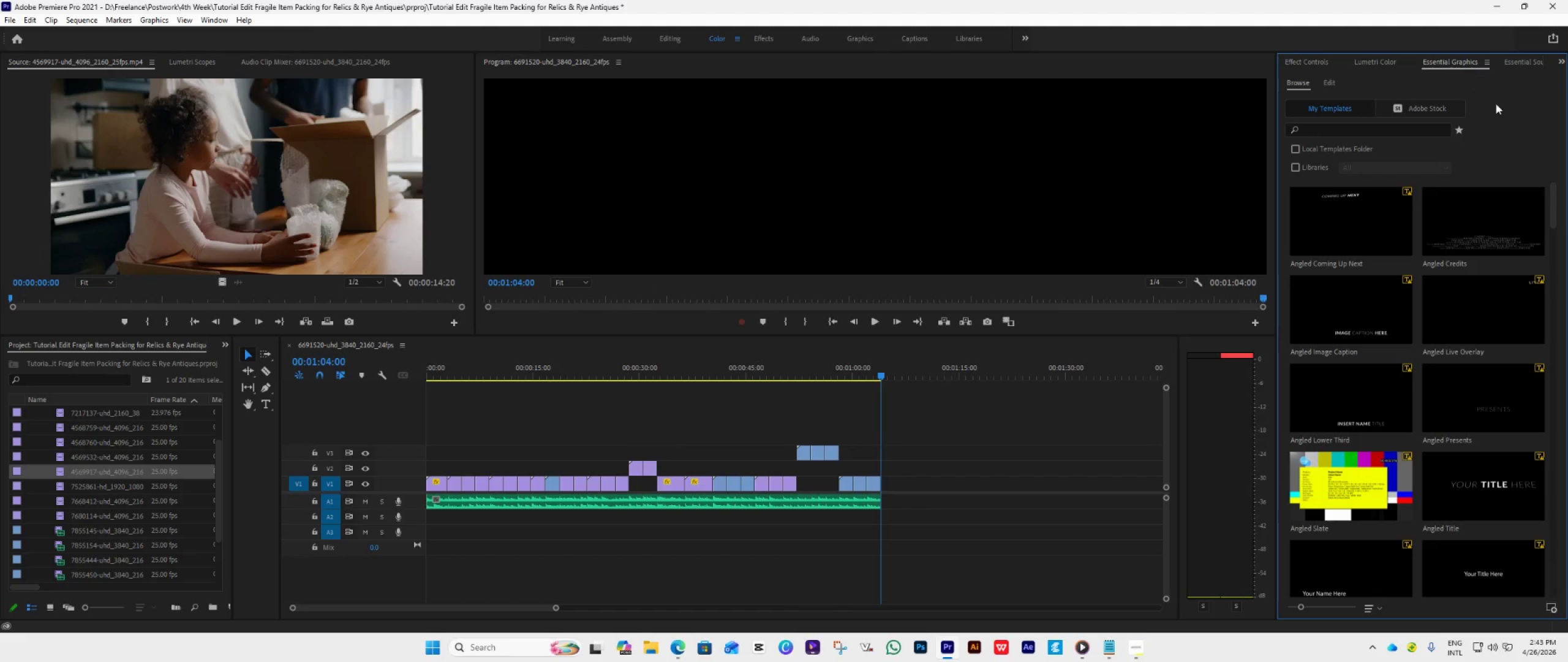 
left_click([1323, 83])
 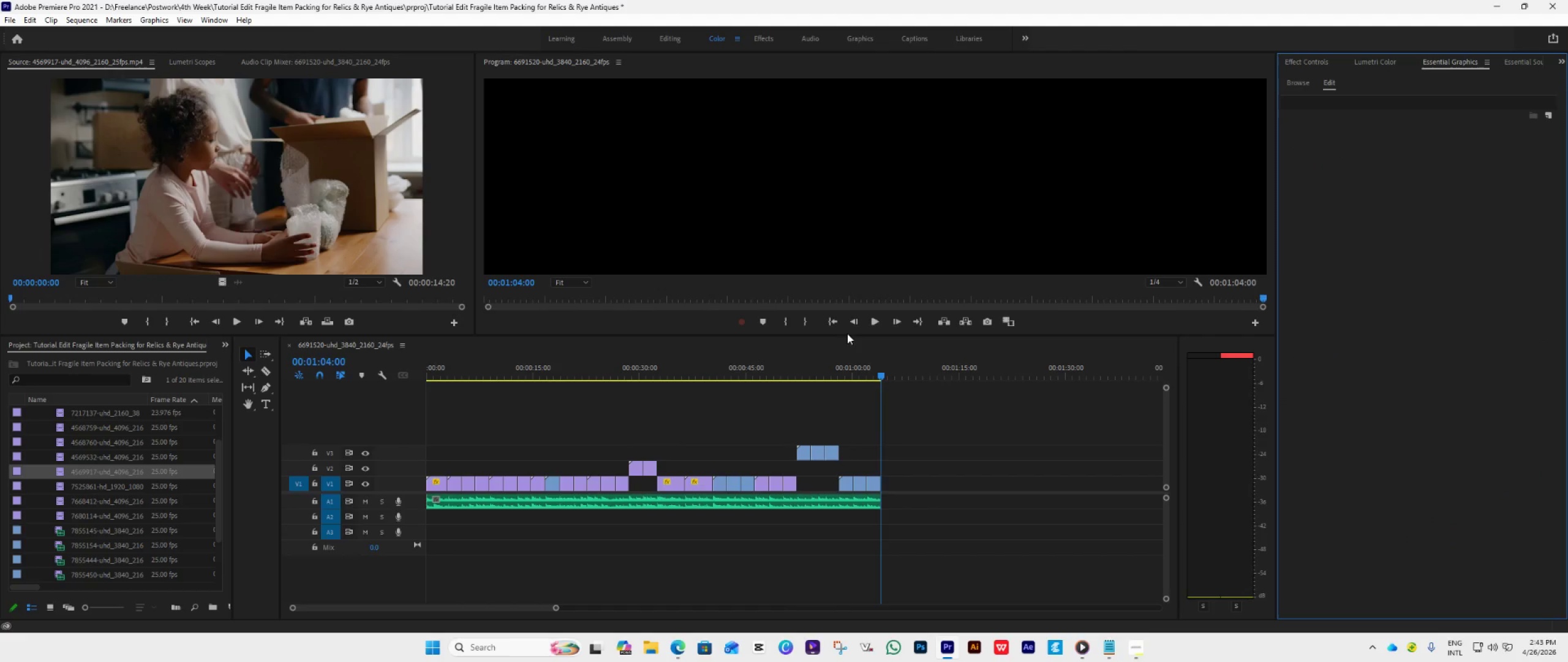 
left_click([837, 328])
 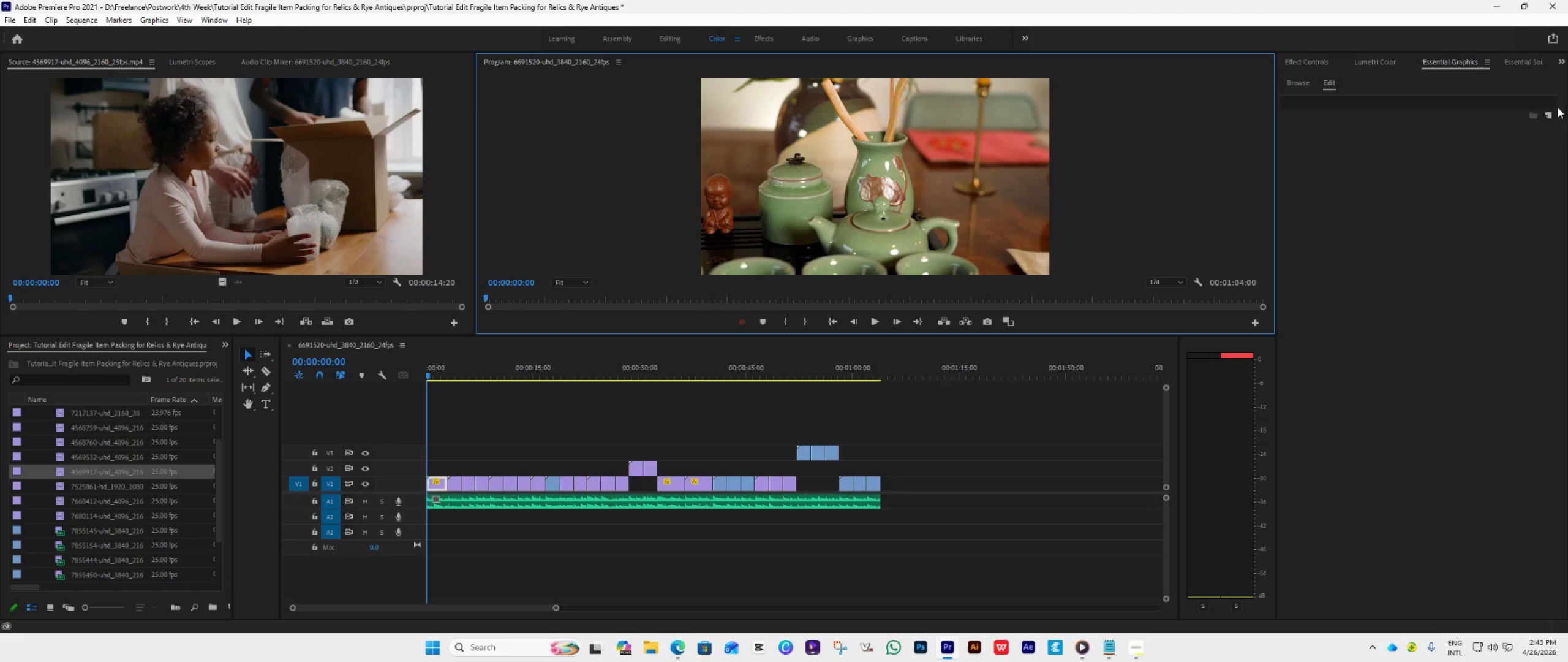 
left_click([1547, 110])
 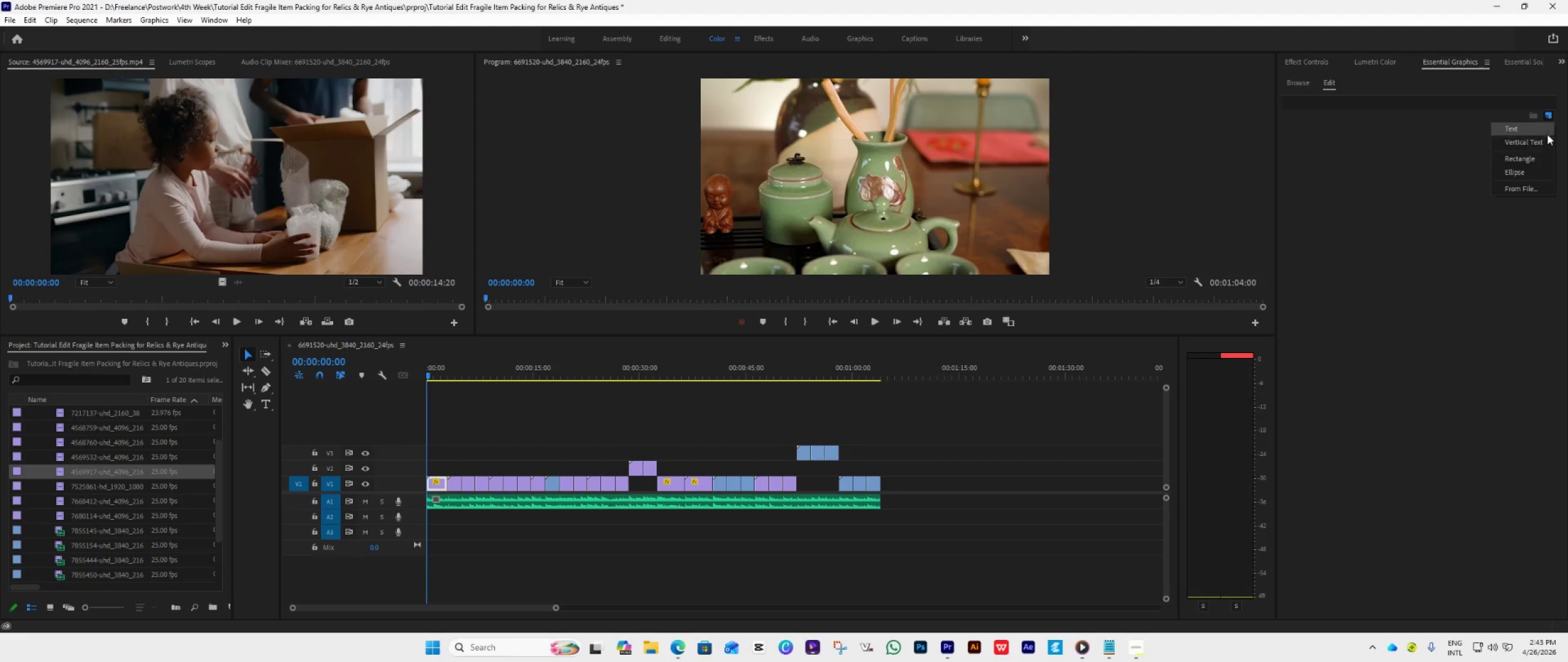 
left_click([1532, 129])
 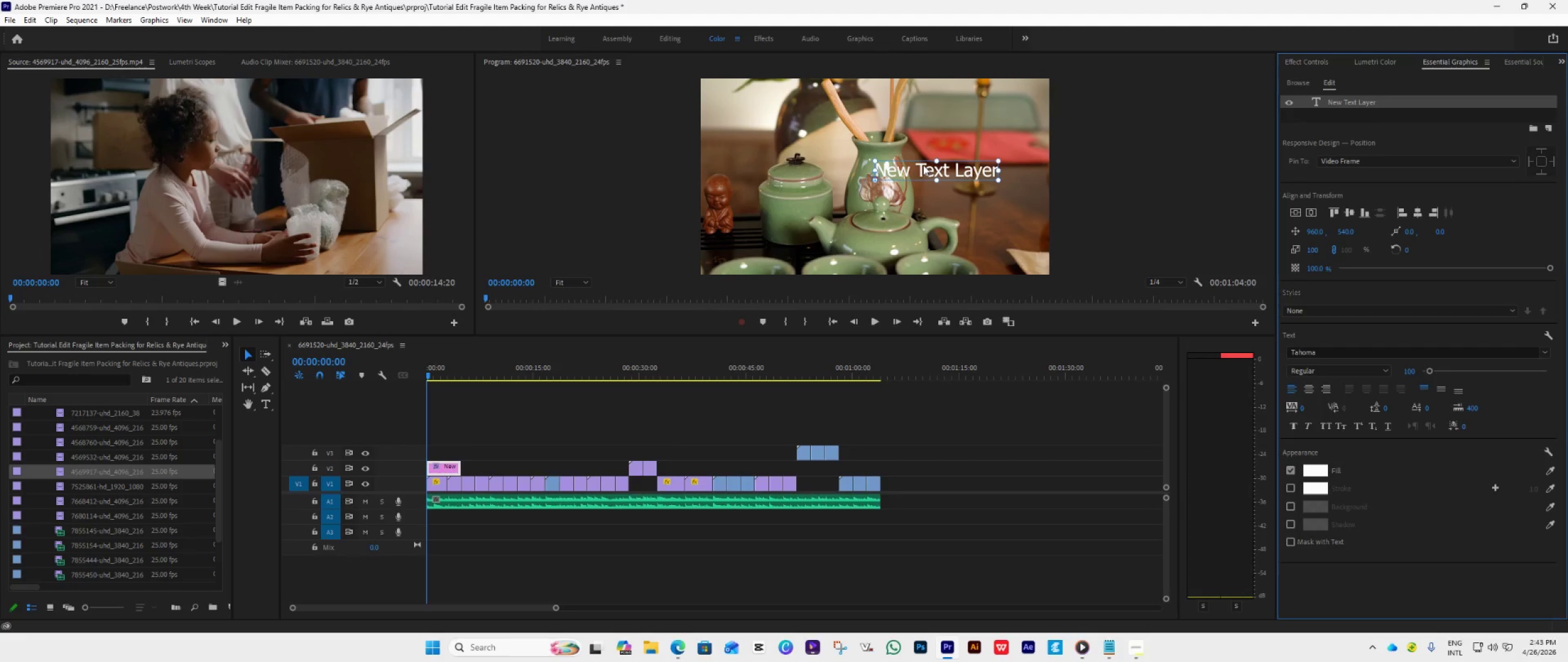 
key(Control+V)
 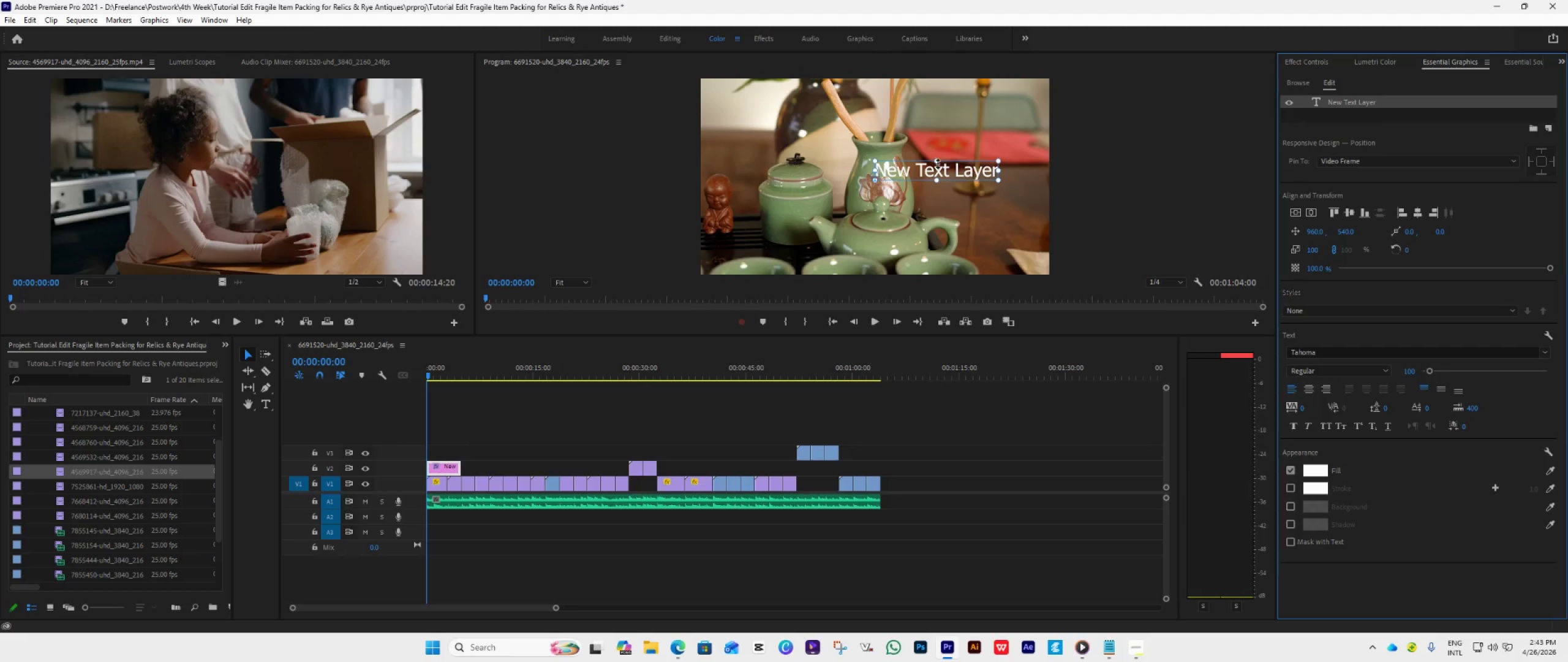 
left_click([938, 164])
 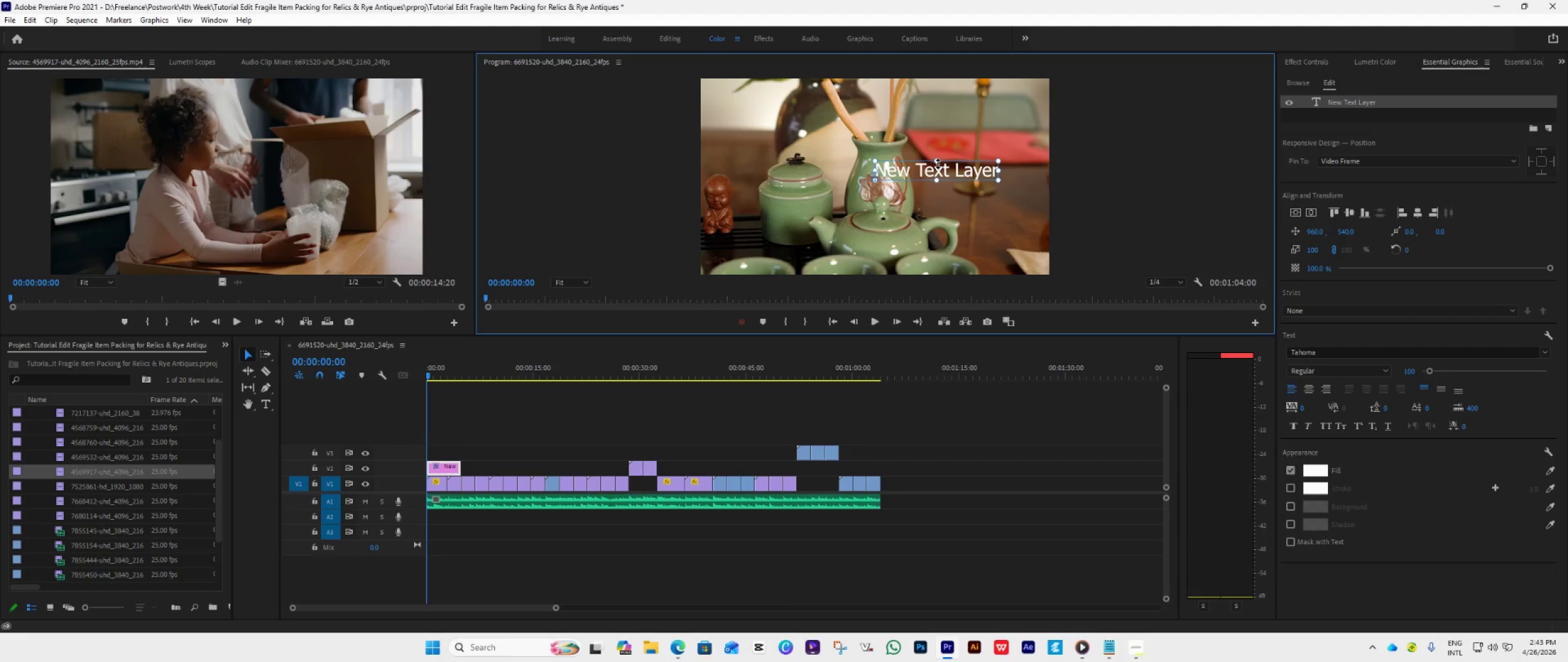 
hold_key(key=ControlLeft, duration=0.53)
 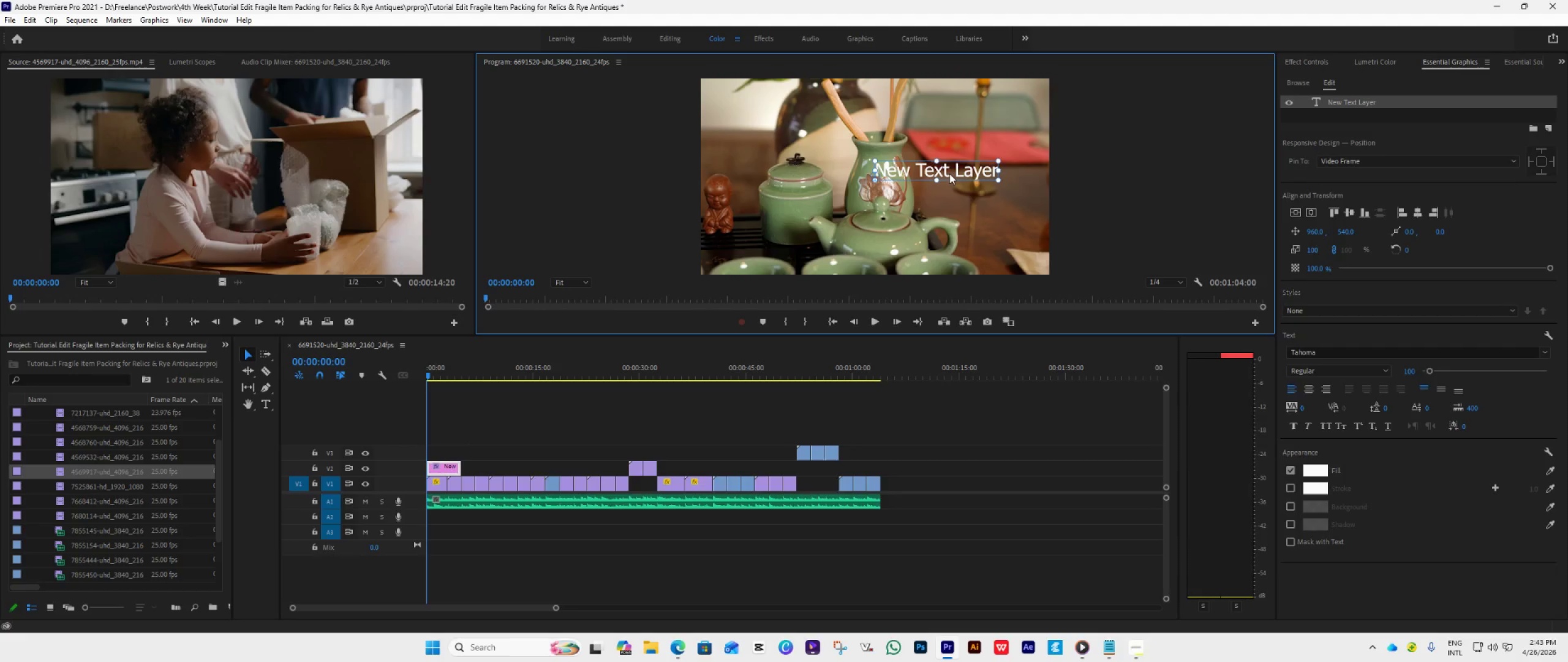 
double_click([949, 173])
 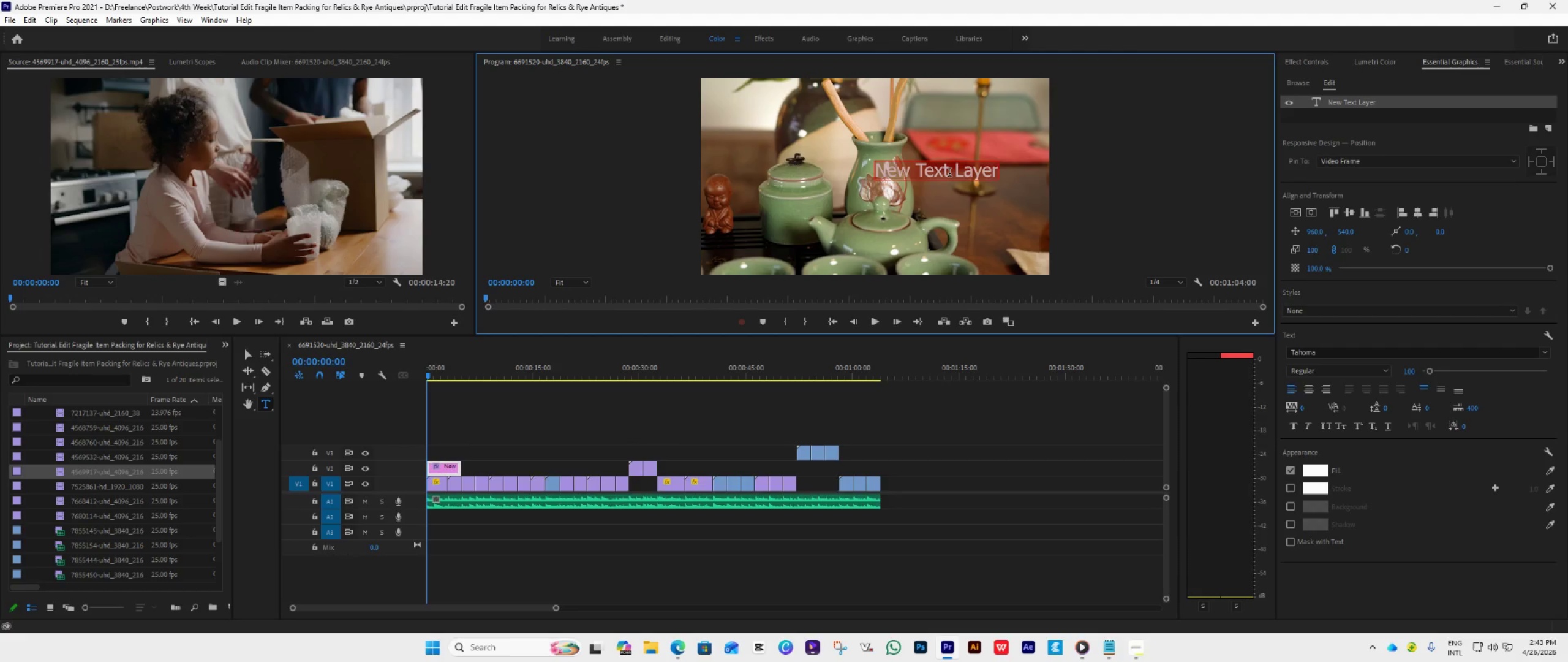 
key(Control+V)
 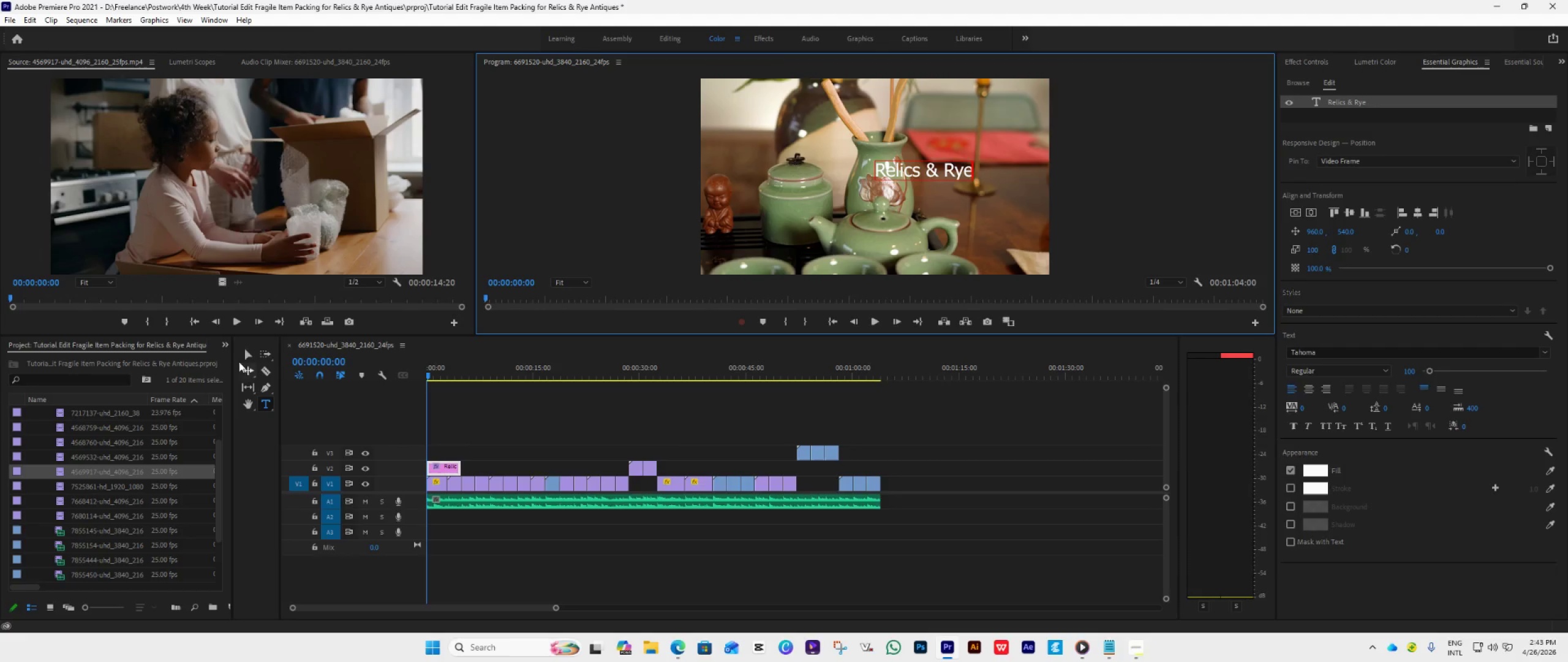 
left_click([247, 355])
 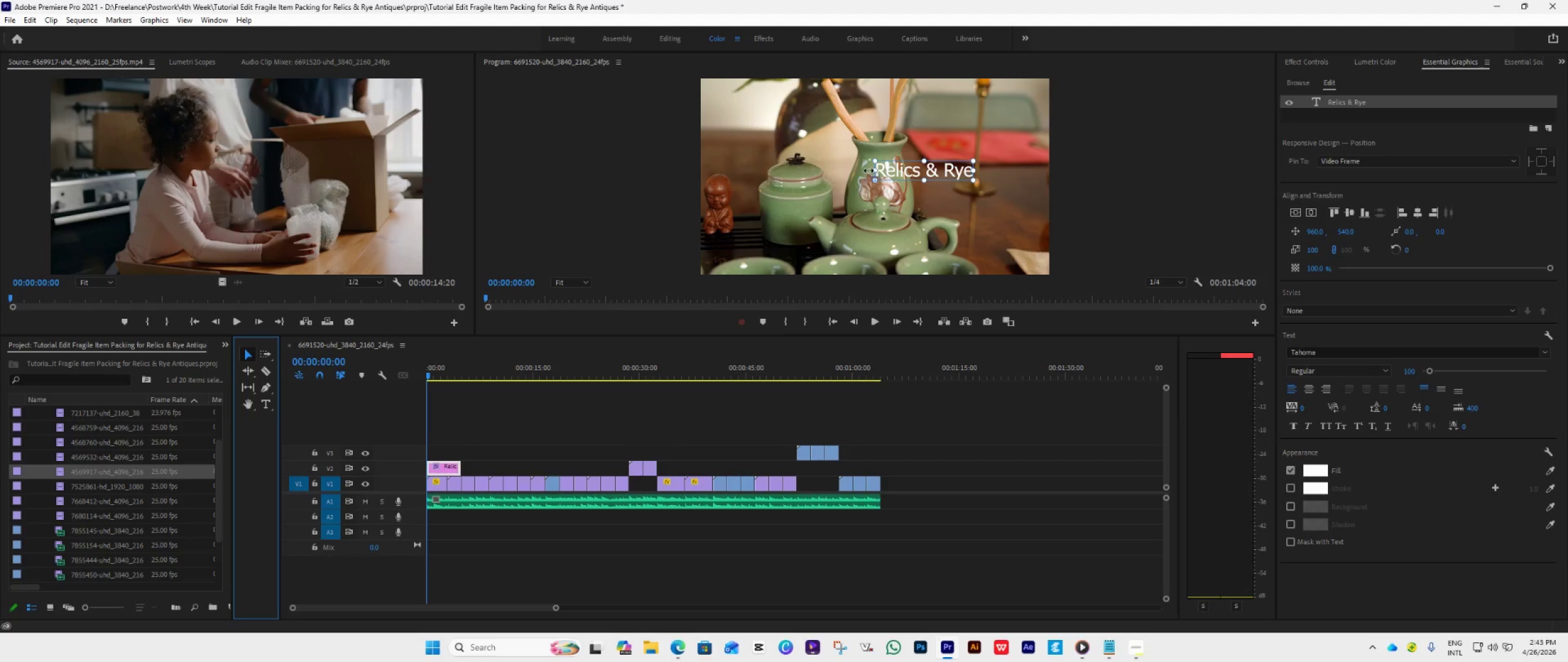 
wait(8.31)
 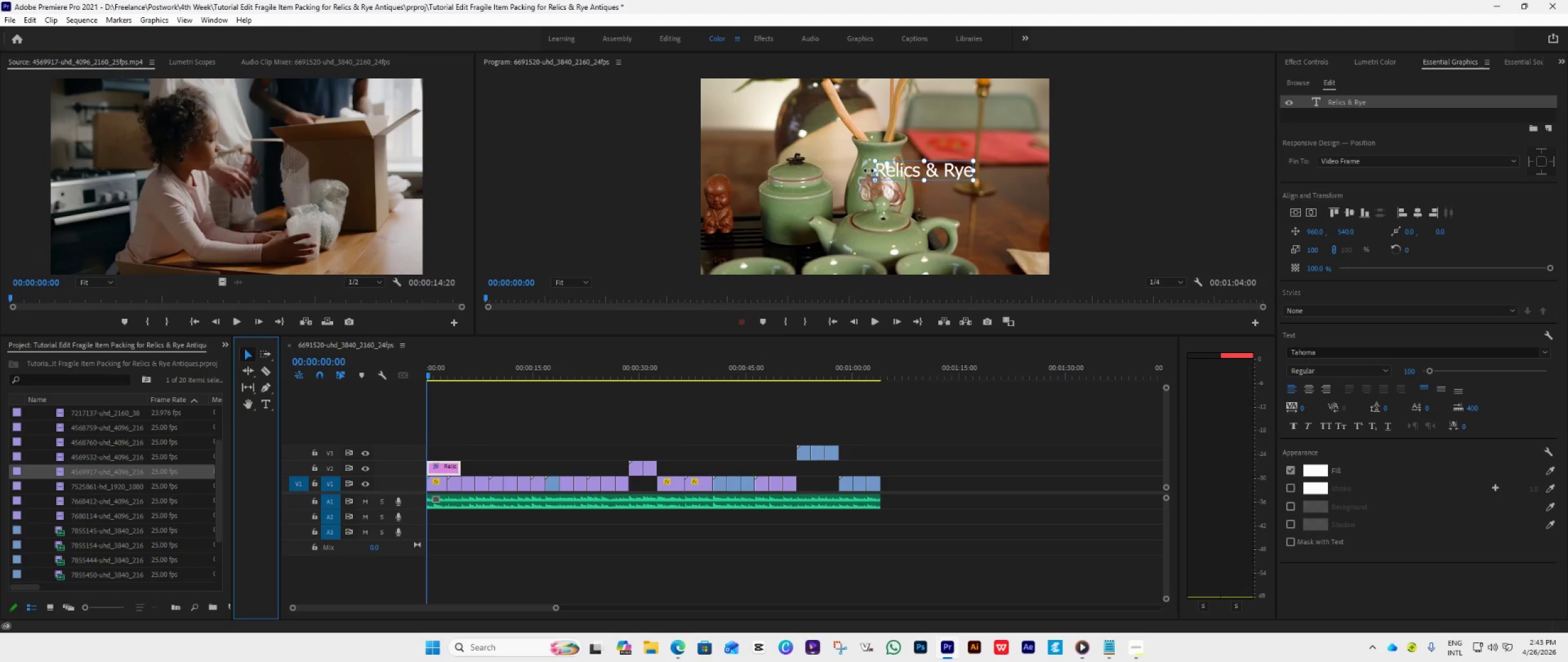 
left_click_drag(start_coordinate=[655, 335], to_coordinate=[620, 484])
 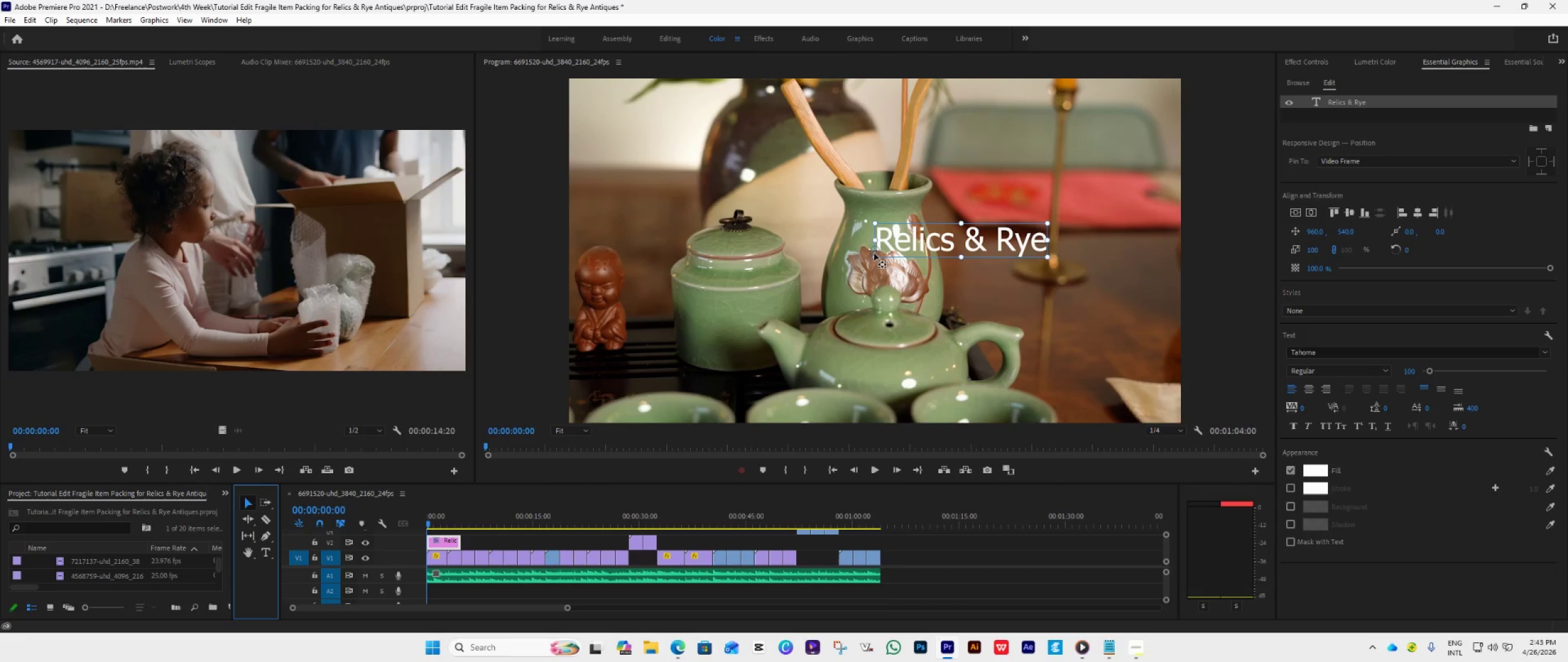 
left_click_drag(start_coordinate=[874, 252], to_coordinate=[961, 241])
 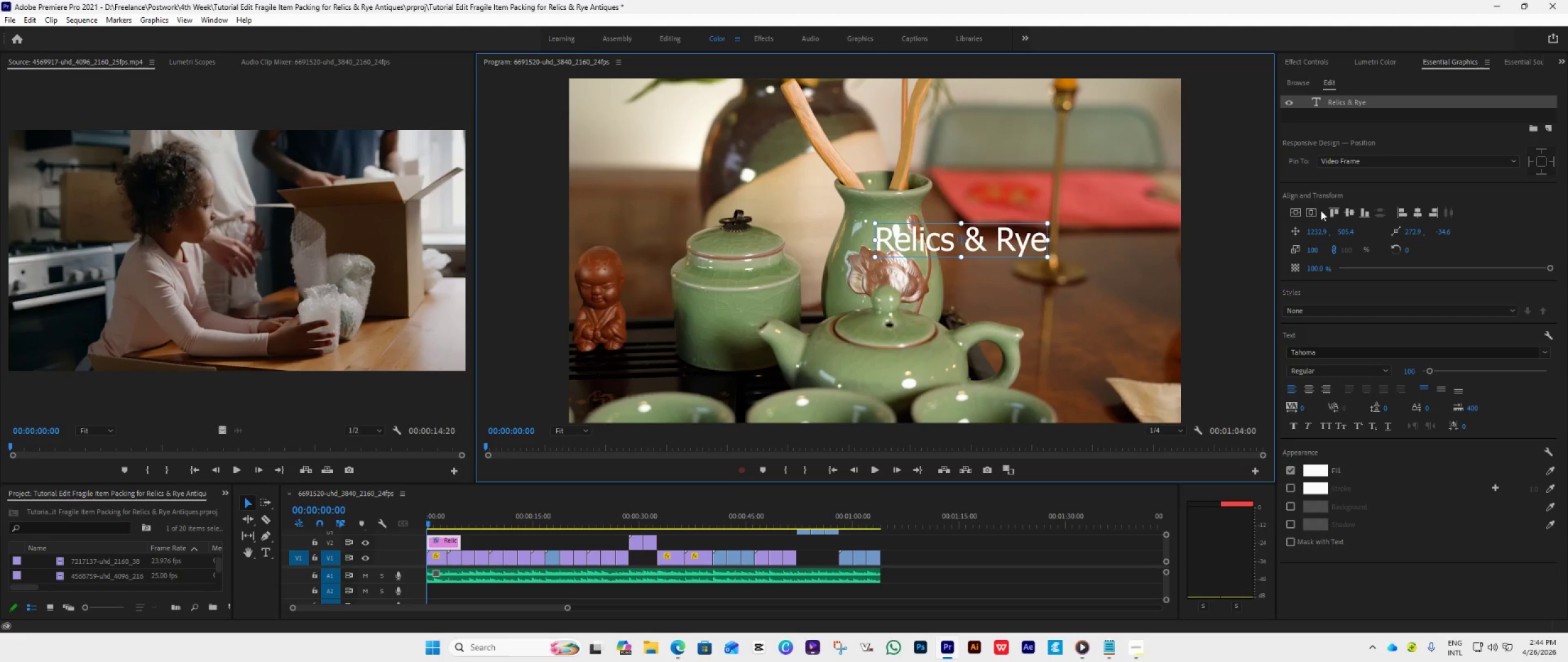 
left_click([1317, 209])
 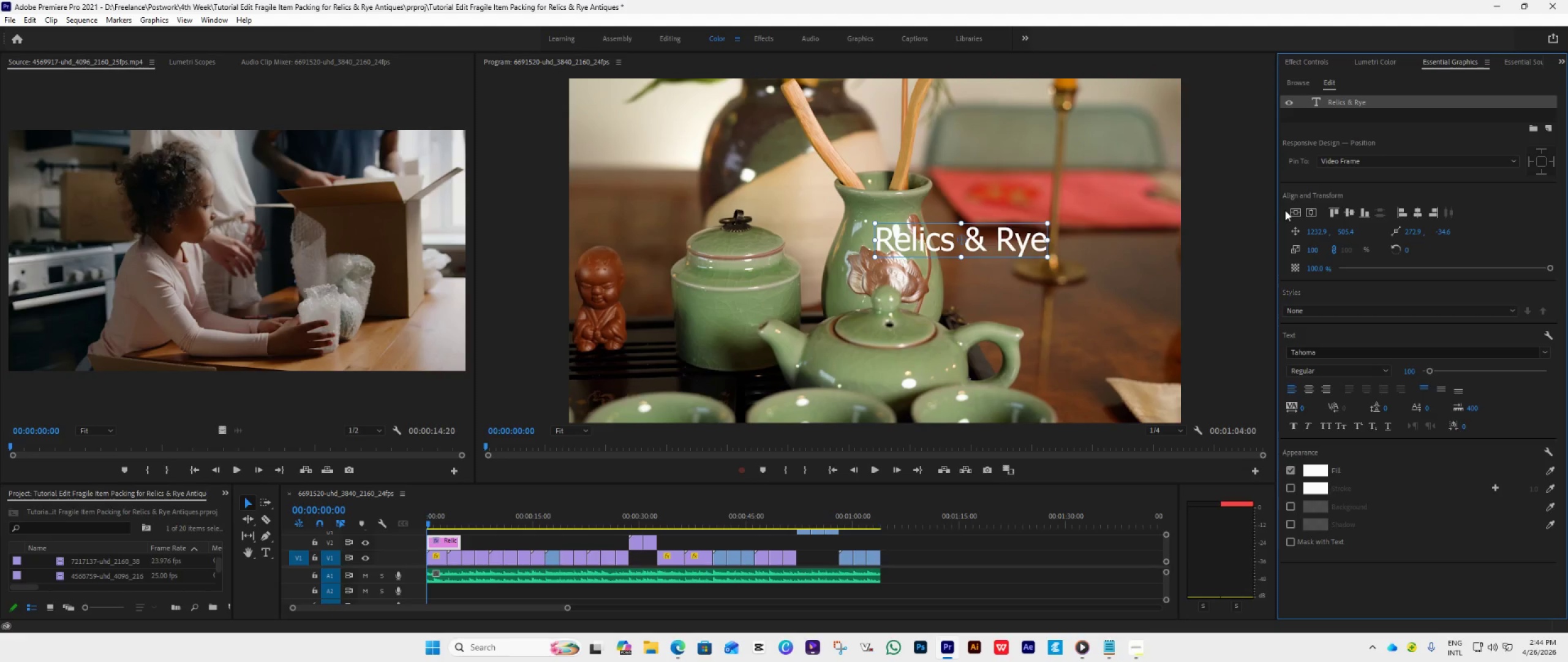 
double_click([1295, 216])
 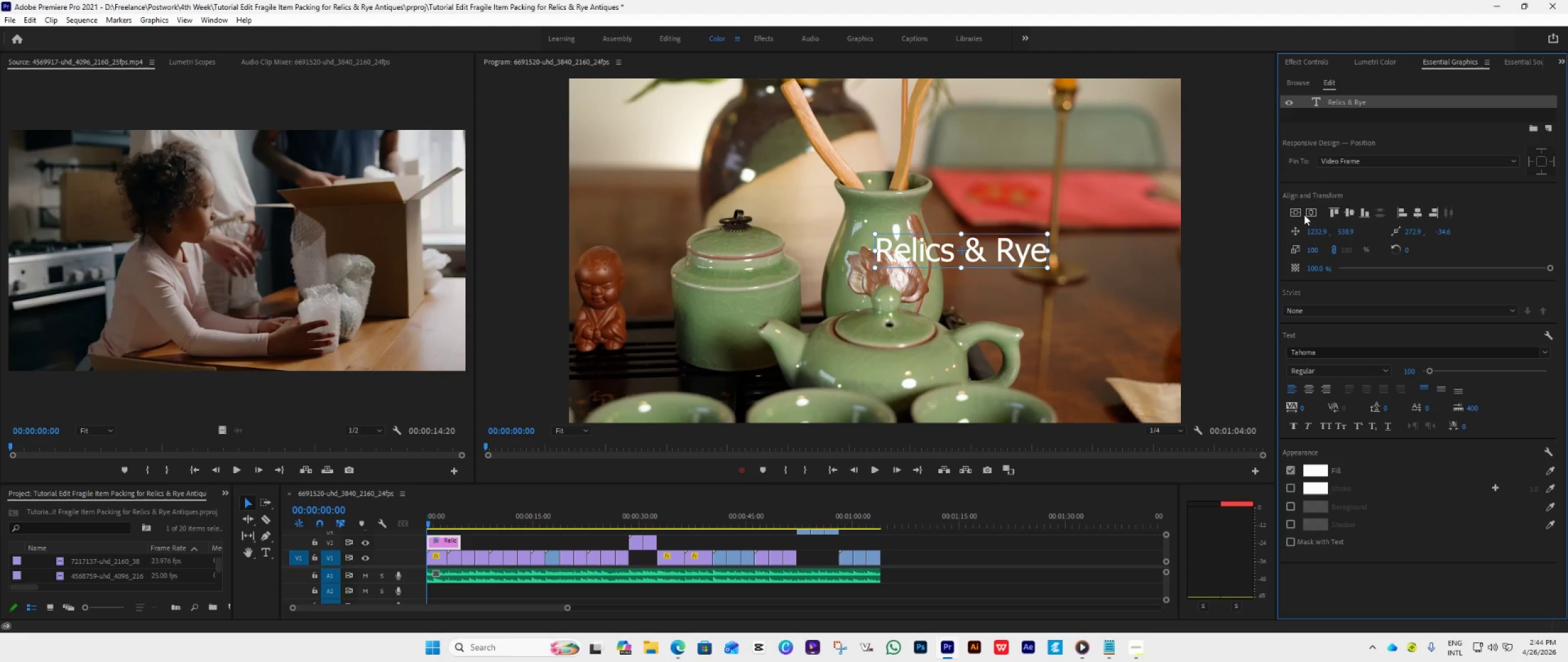 
left_click([1308, 213])
 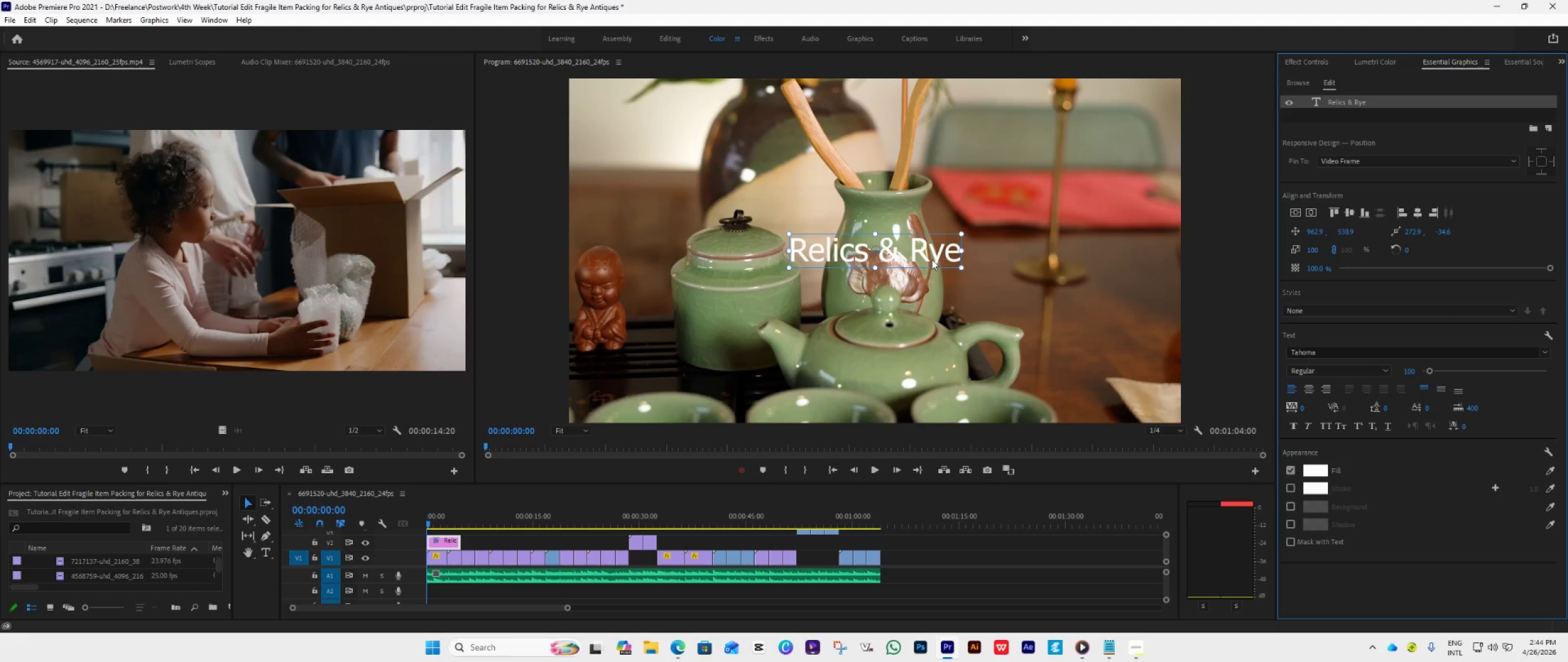 
left_click_drag(start_coordinate=[960, 267], to_coordinate=[973, 289])
 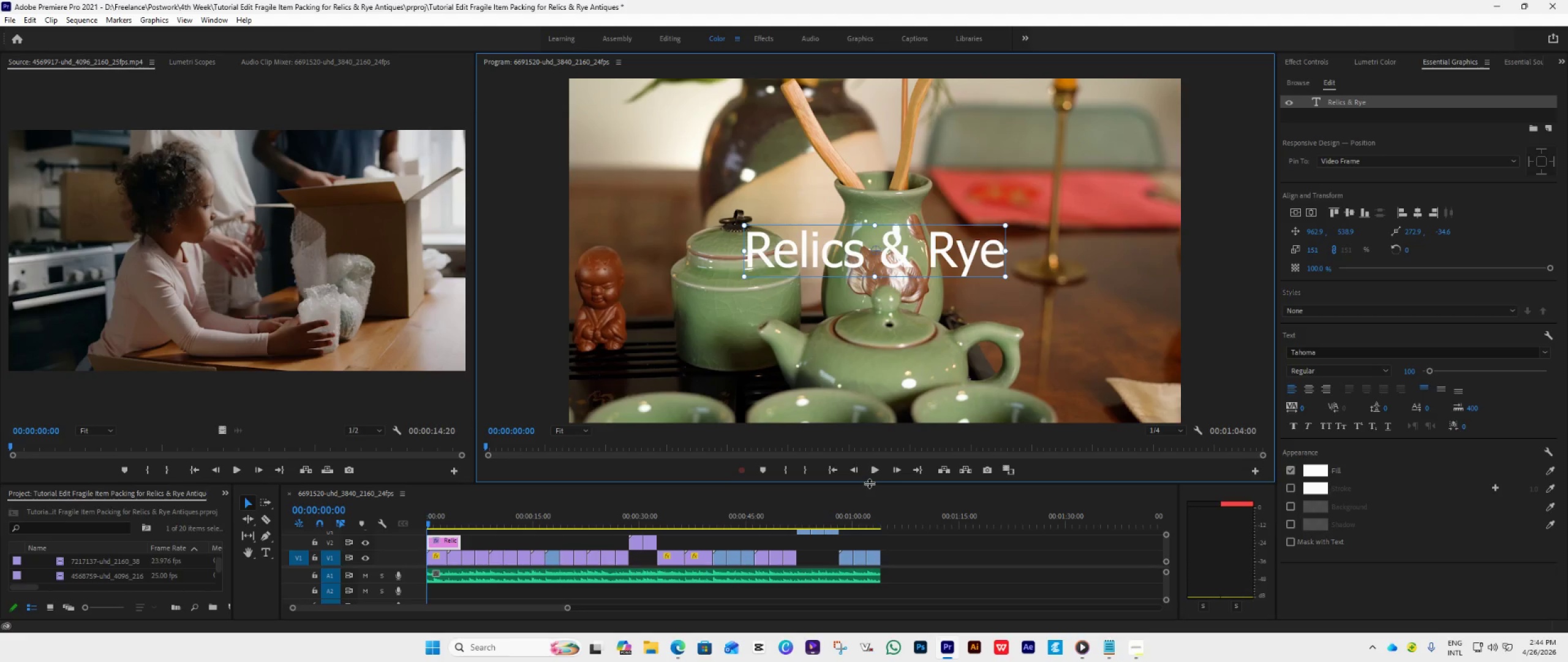 
left_click_drag(start_coordinate=[876, 484], to_coordinate=[880, 424])
 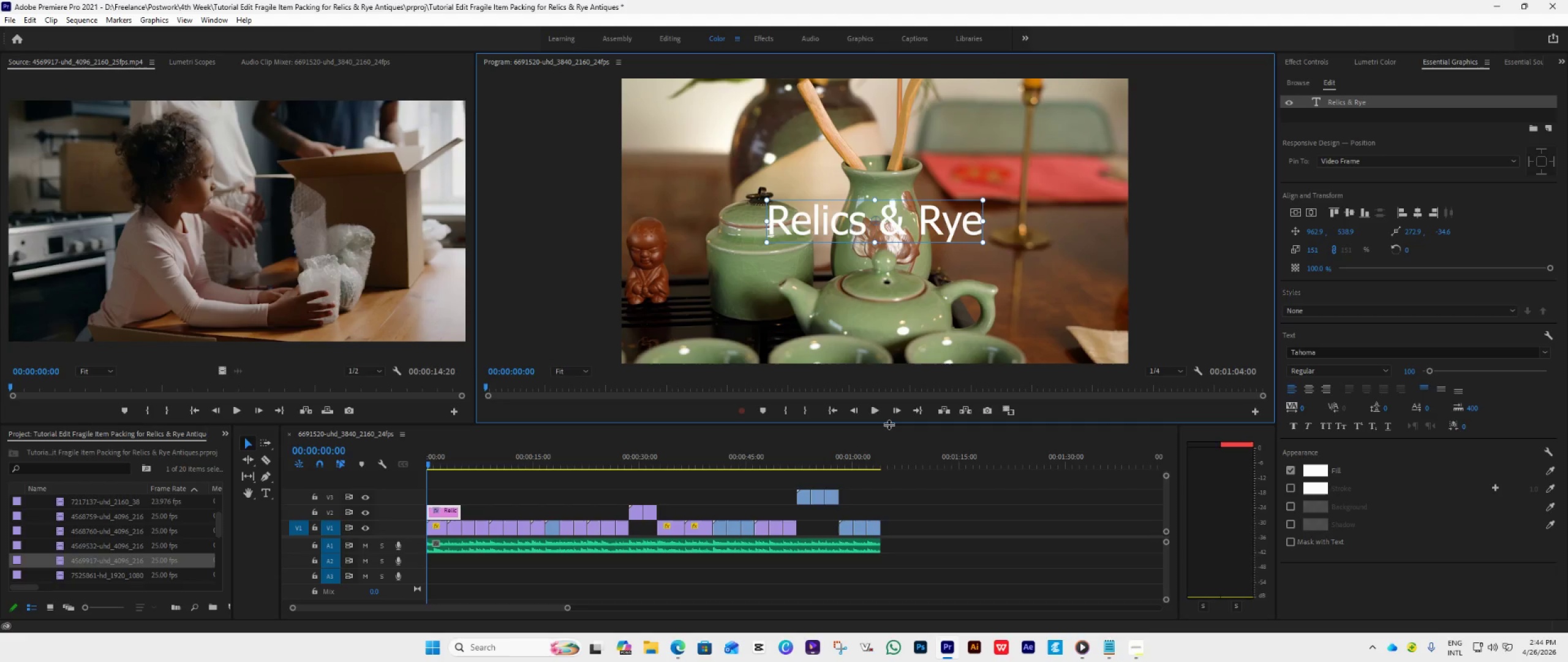 
wait(14.39)
 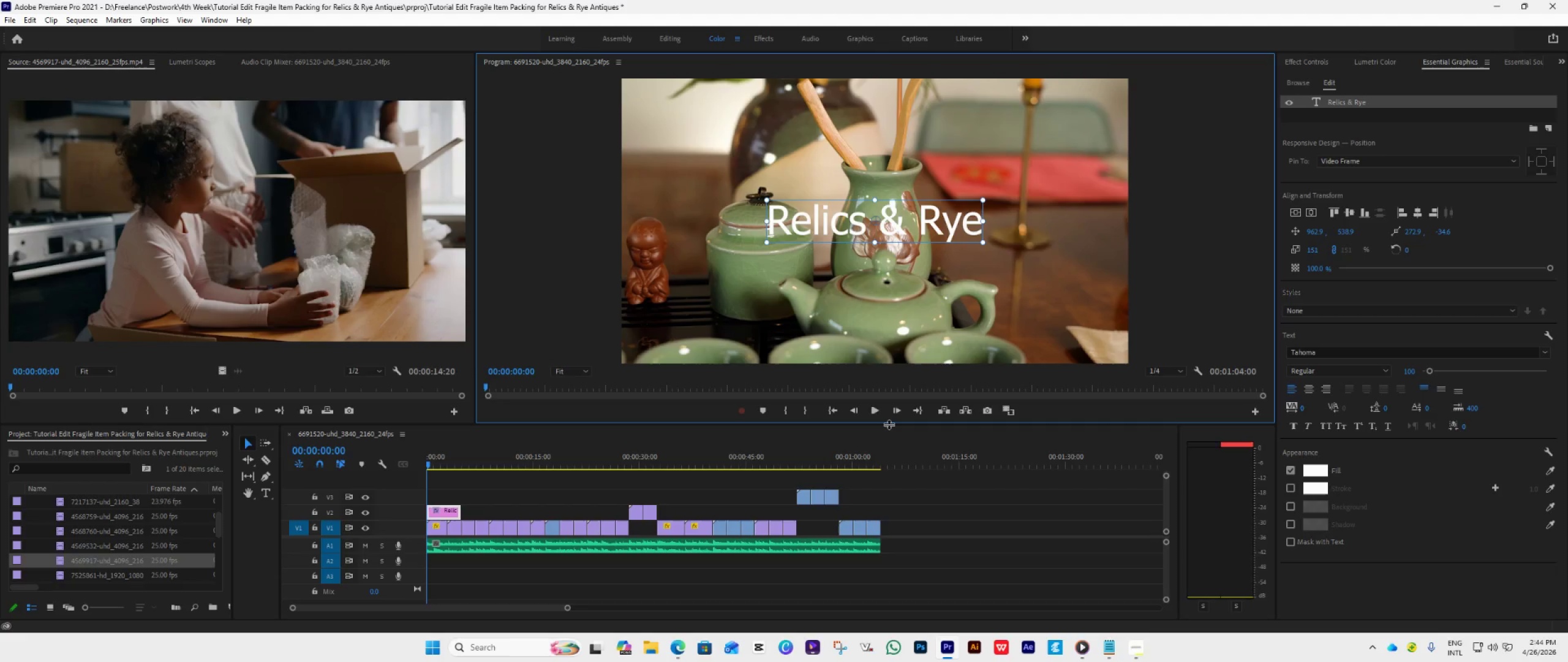 
key(Space)
 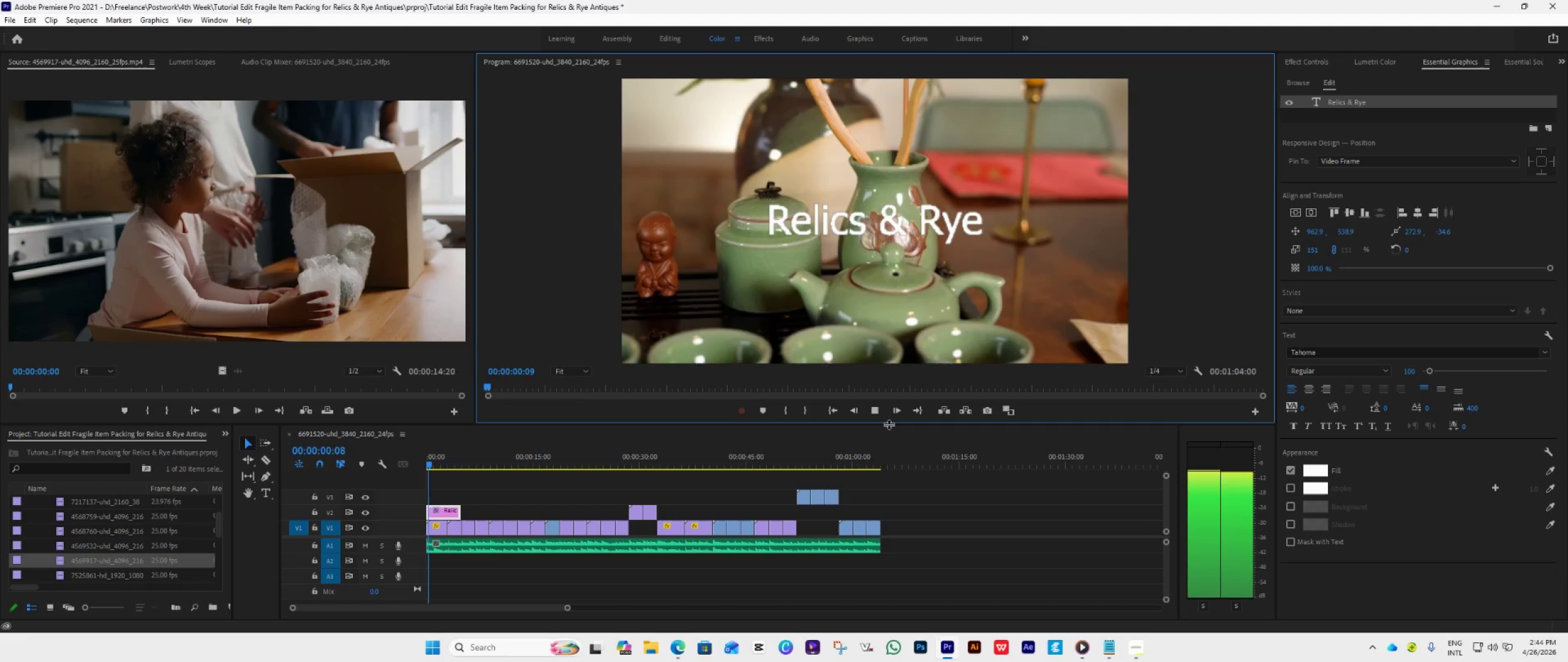 
key(Space)
 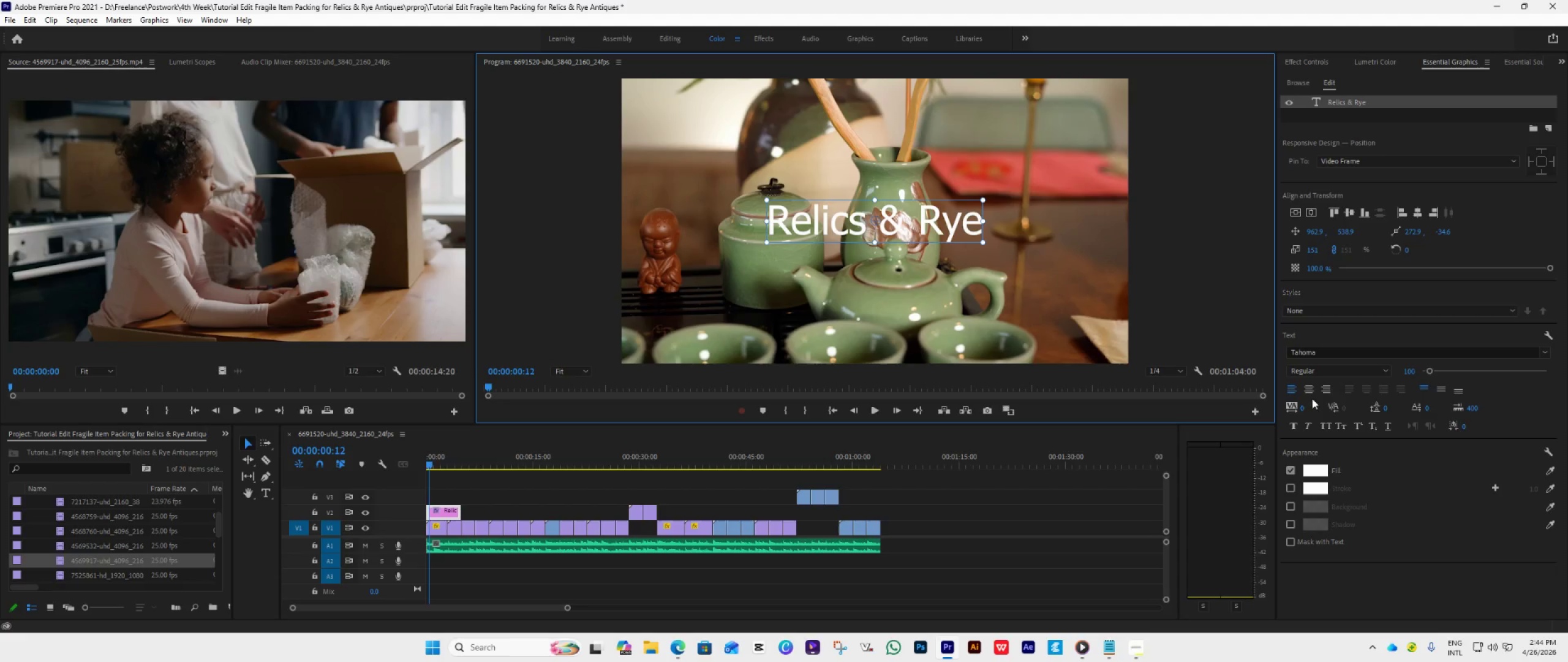 
left_click([1310, 389])
 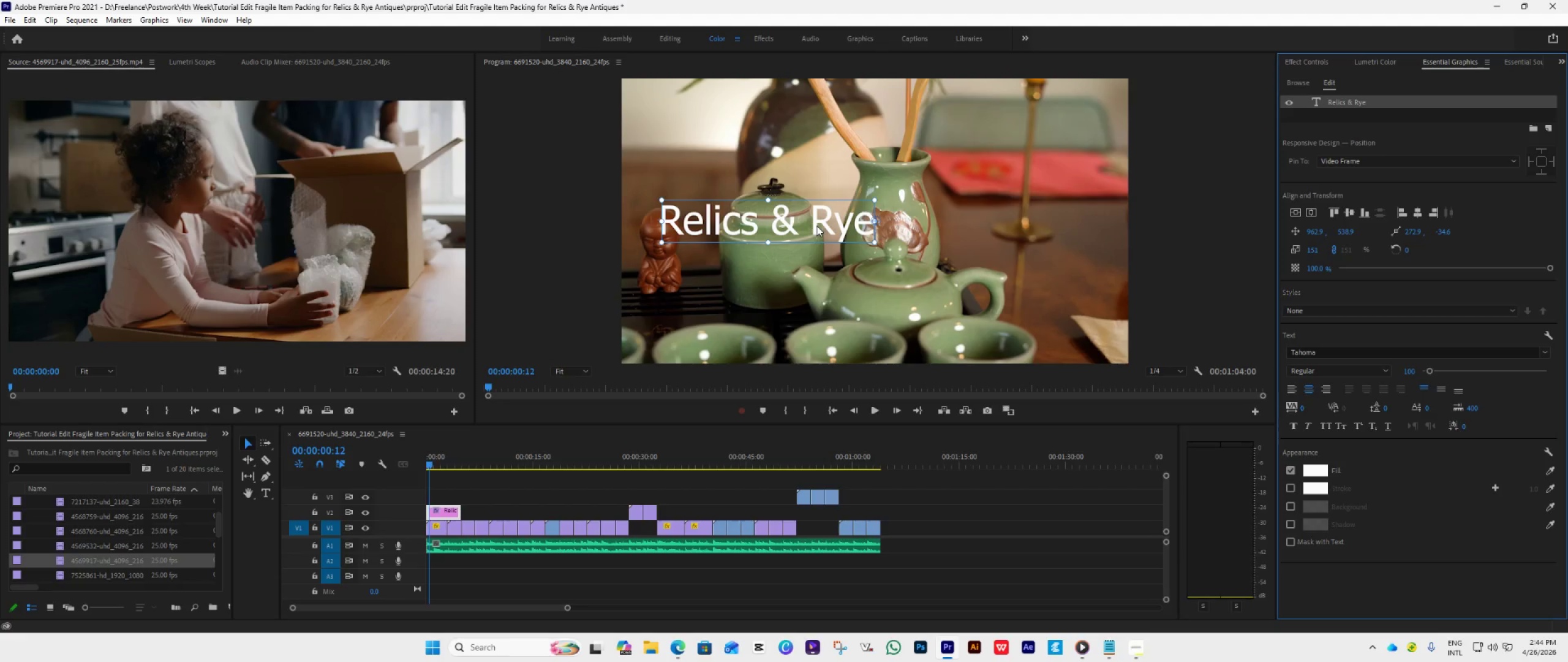 
wait(9.5)
 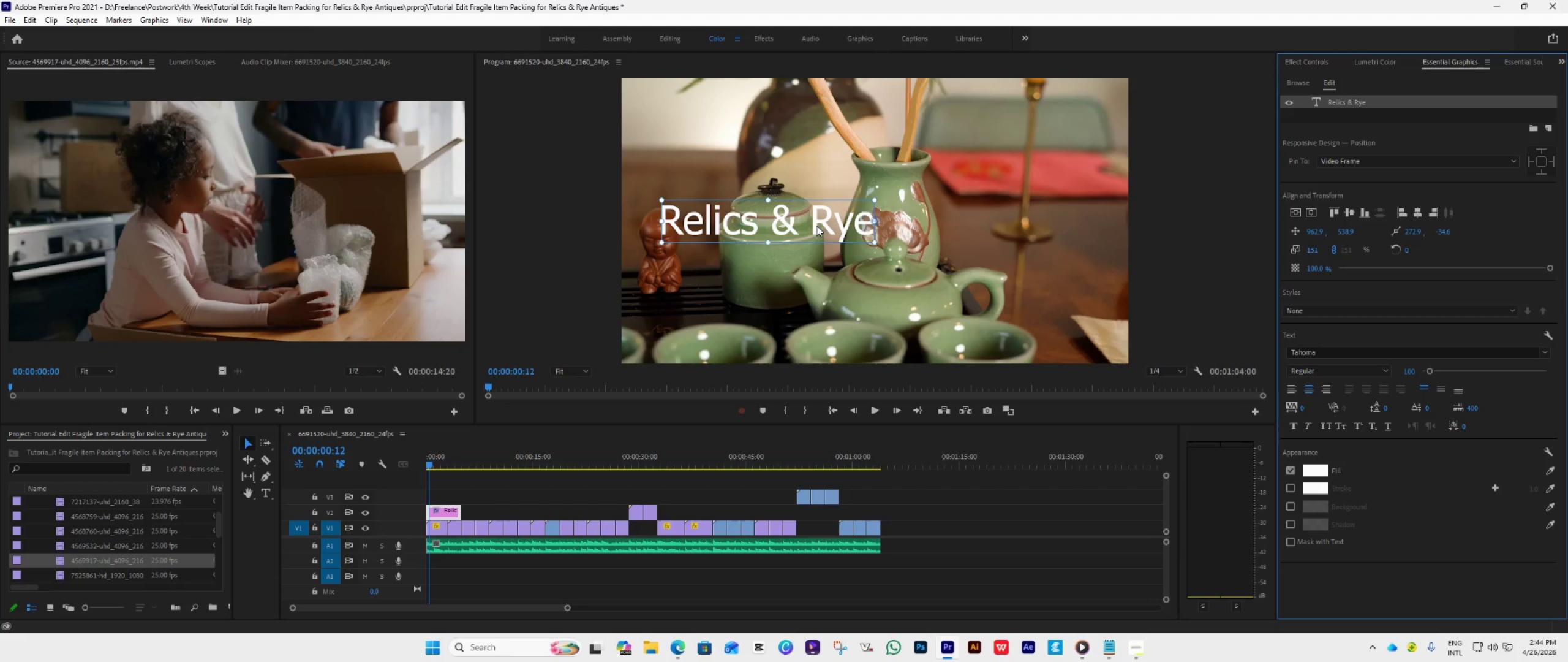 
left_click_drag(start_coordinate=[782, 215], to_coordinate=[906, 211])
 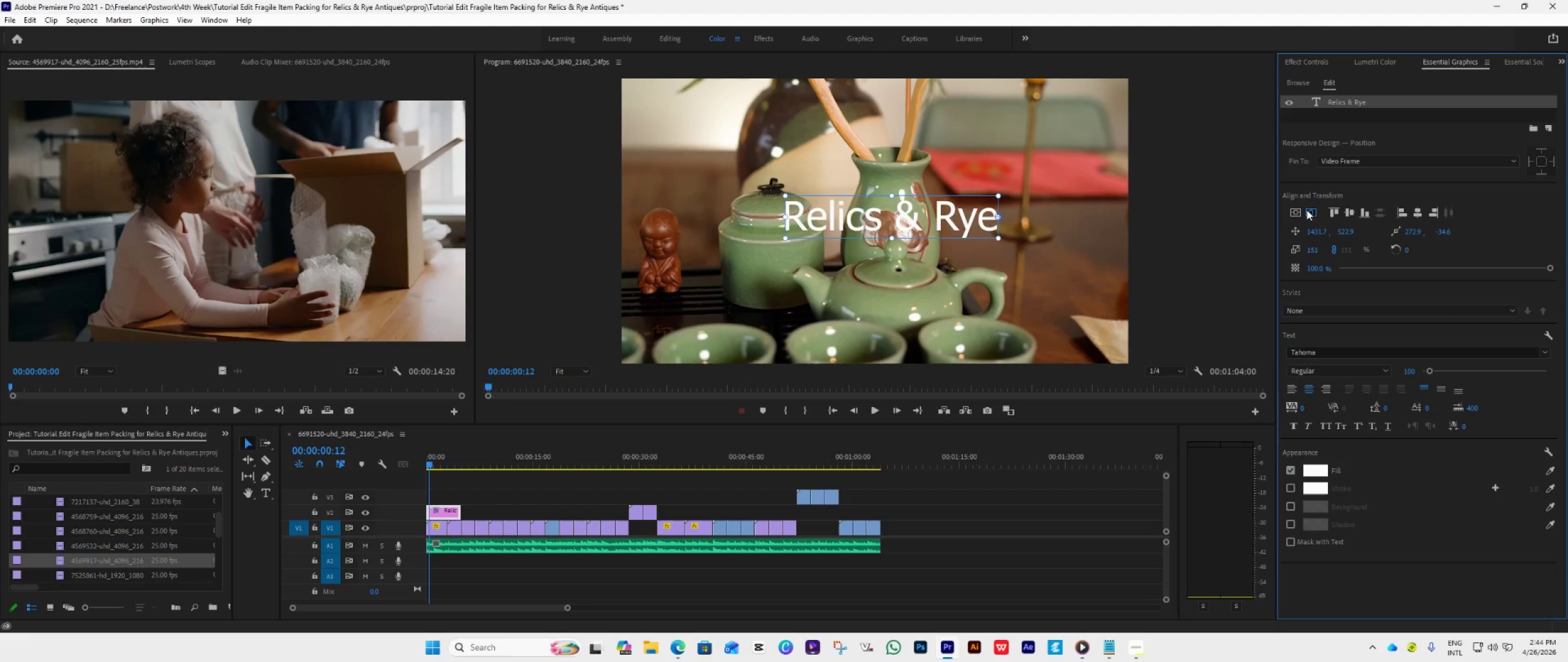 
double_click([1300, 211])
 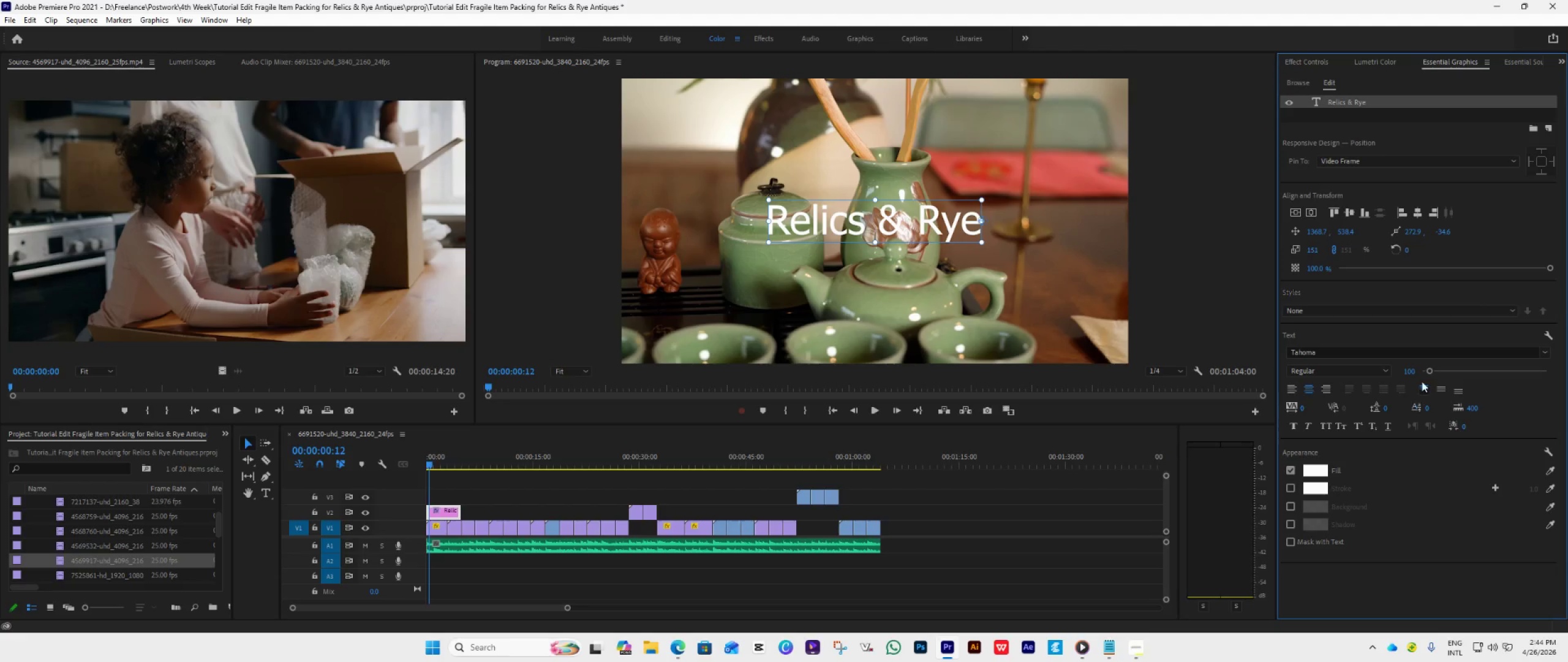 
wait(6.83)
 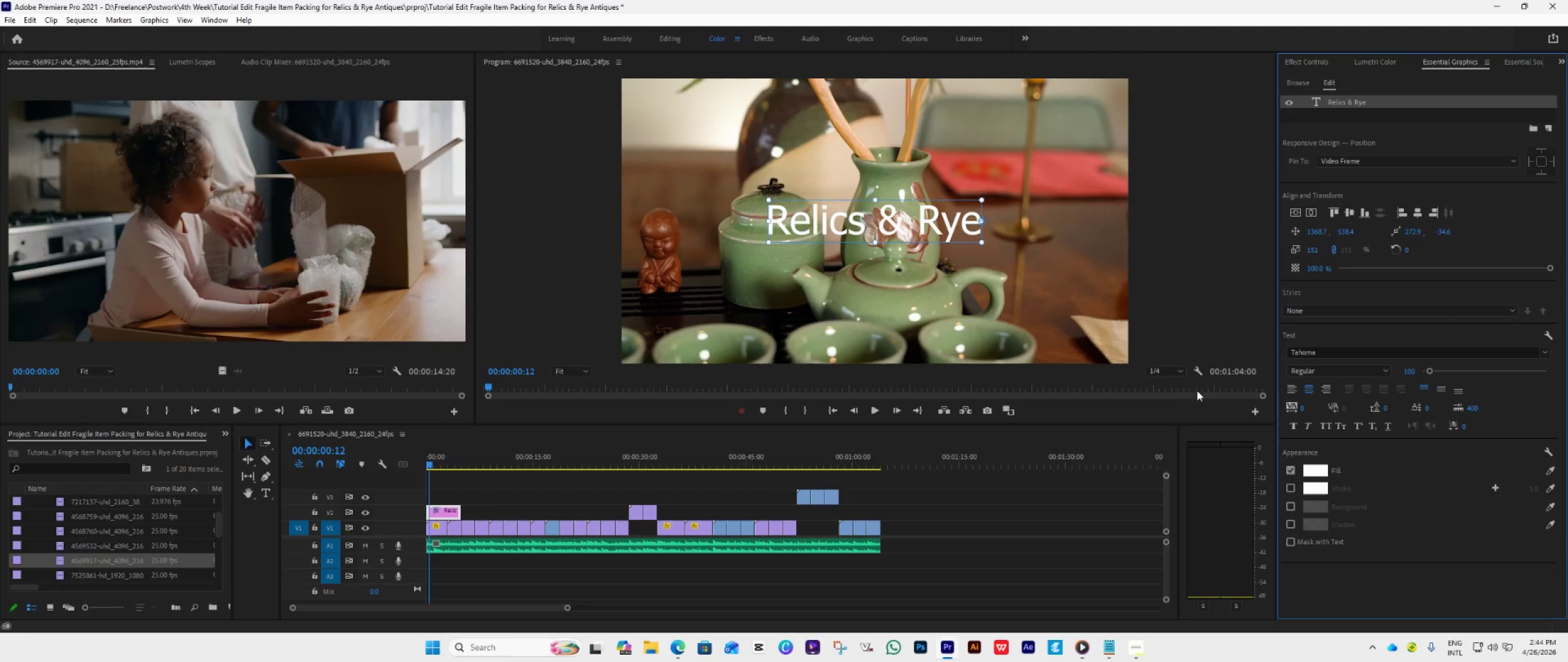 
left_click([1319, 469])
 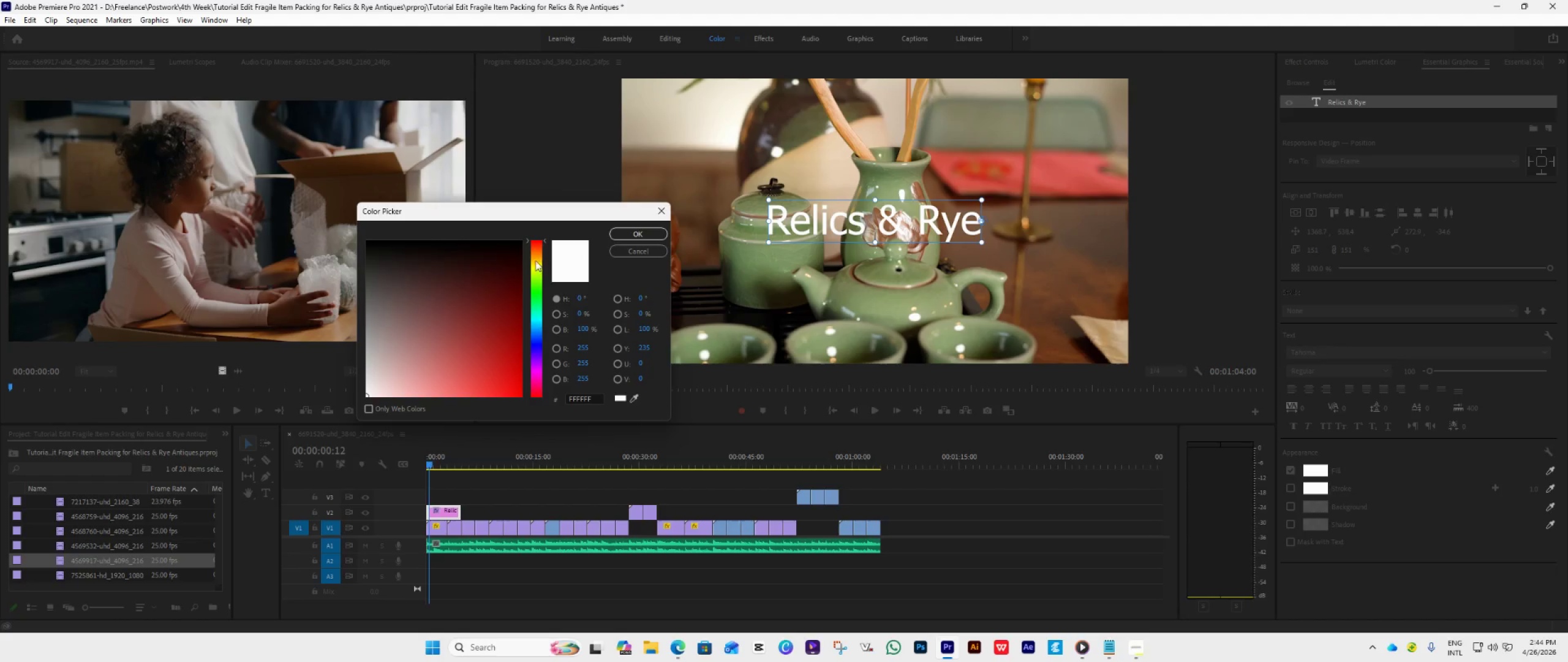 
left_click([535, 261])
 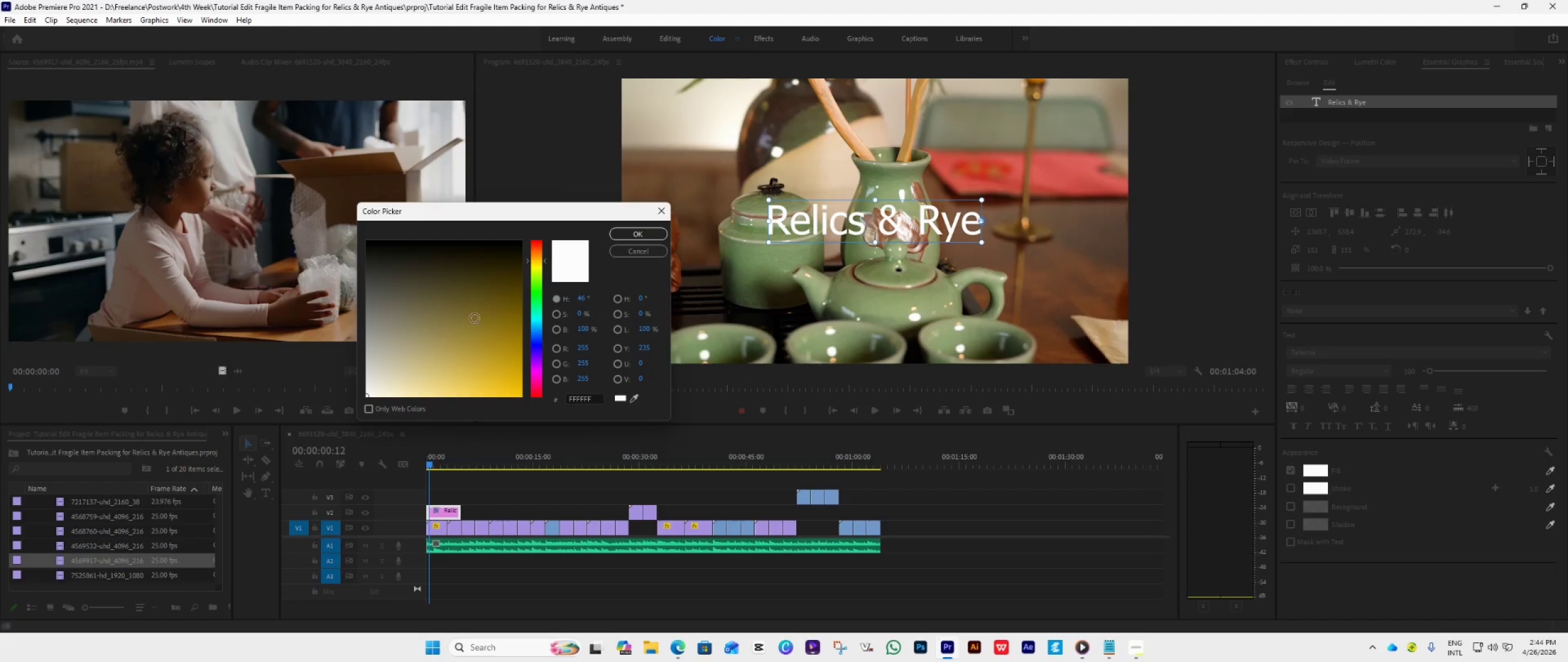 
left_click_drag(start_coordinate=[479, 324], to_coordinate=[562, 442])
 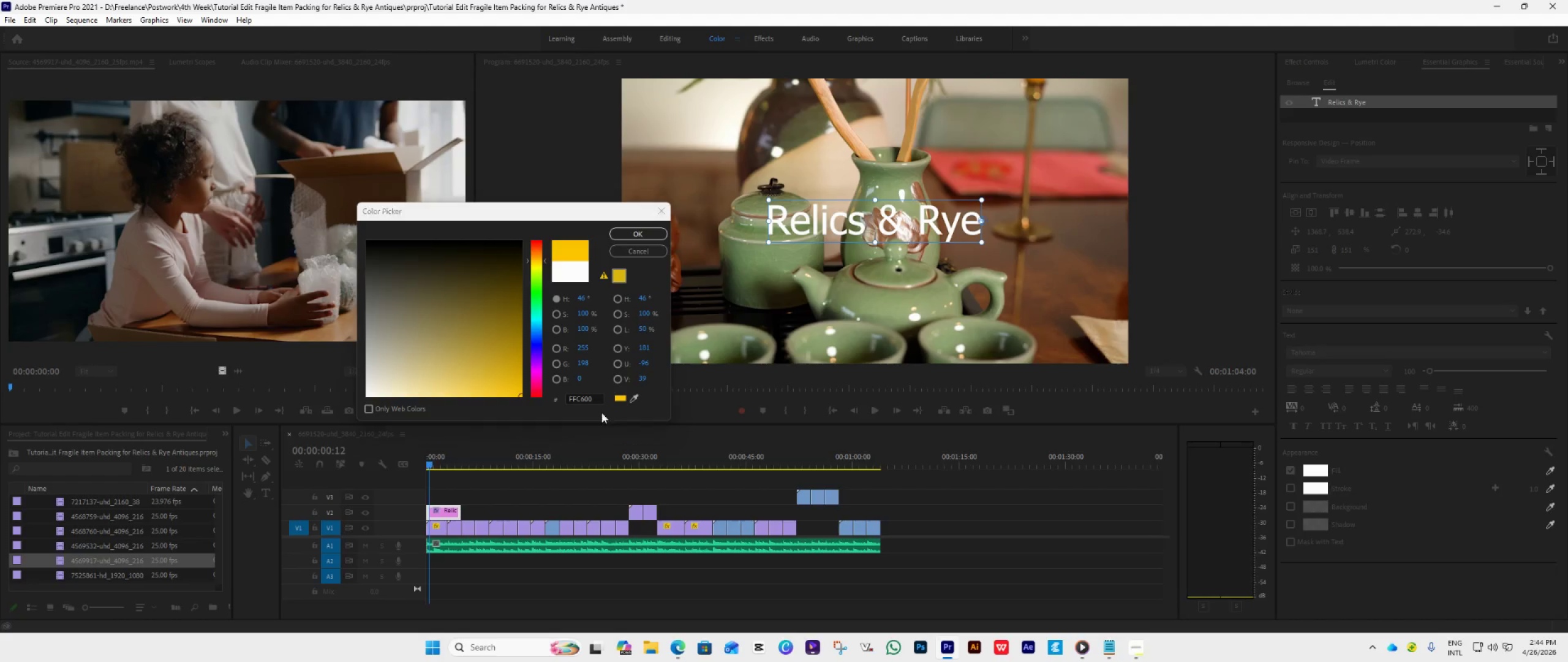 
left_click_drag(start_coordinate=[565, 441], to_coordinate=[570, 441])
 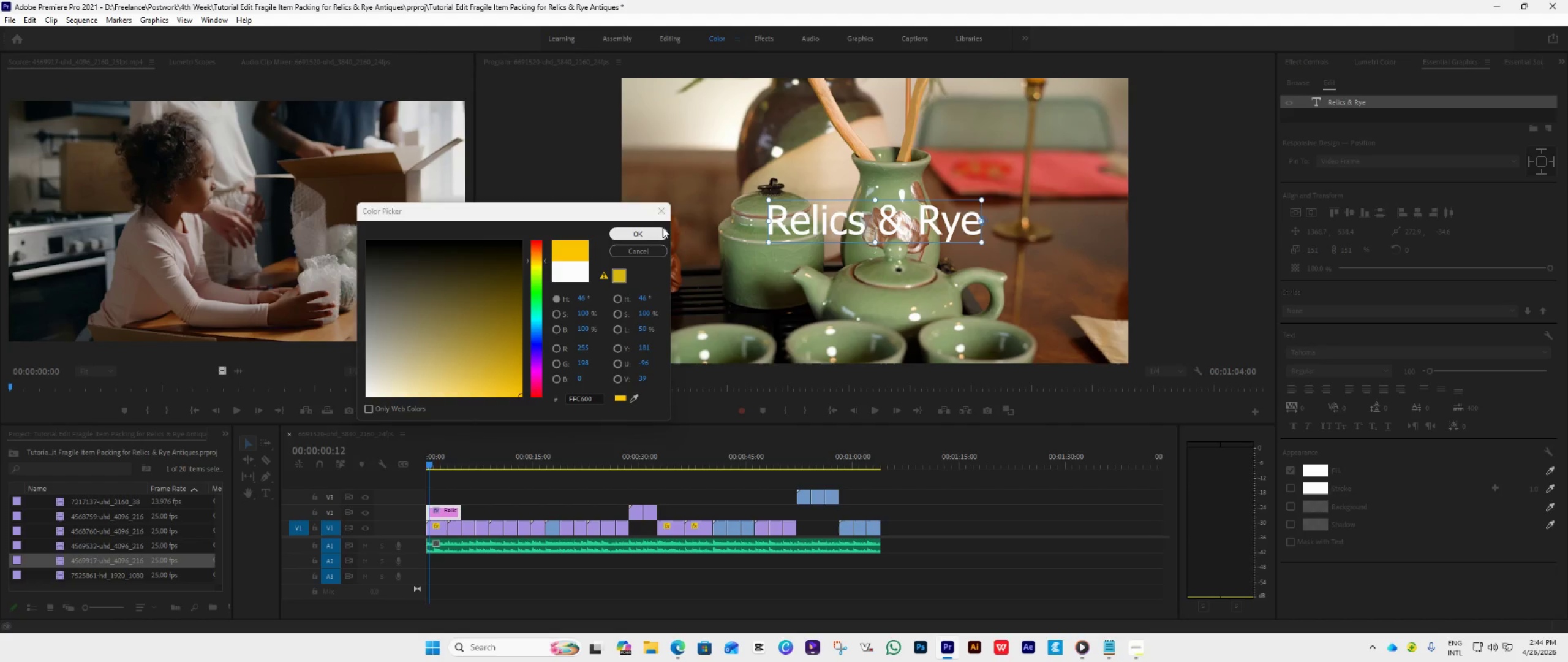 
left_click([657, 228])
 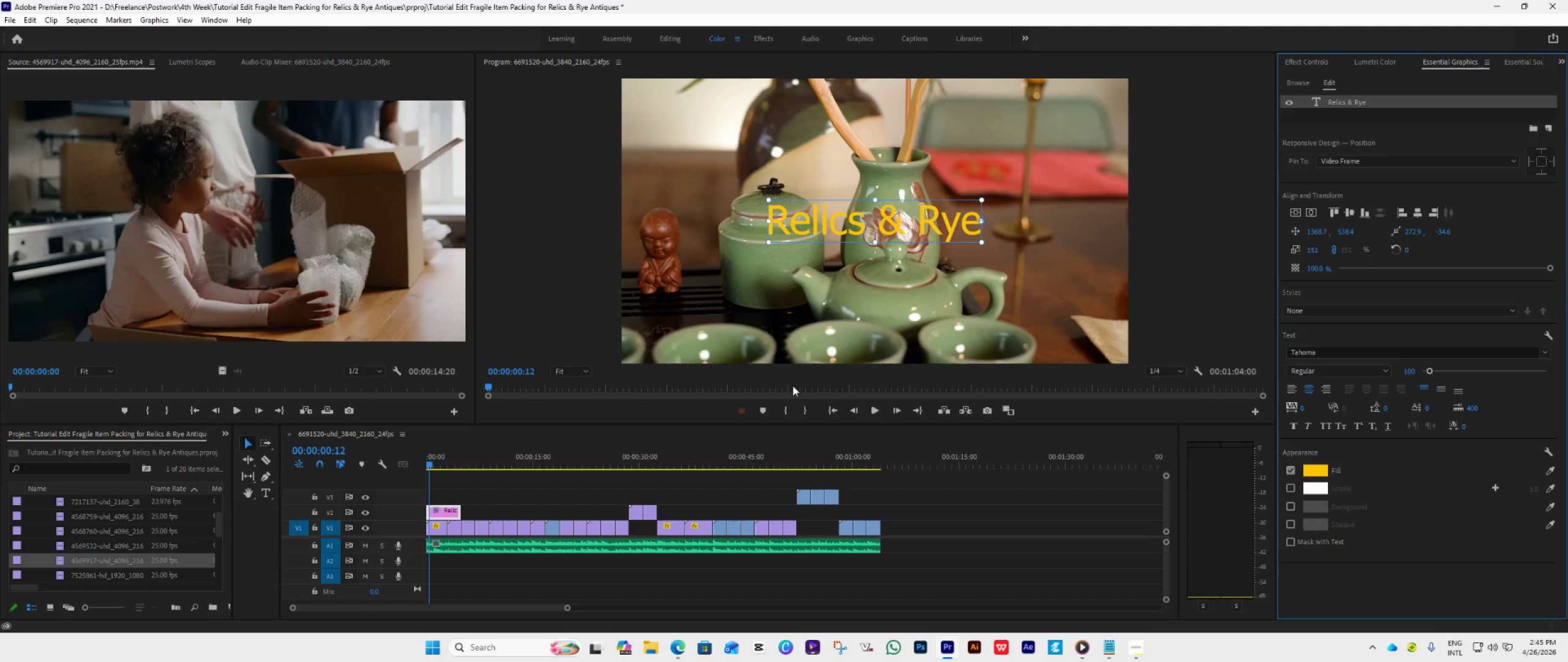 
left_click([222, 433])
 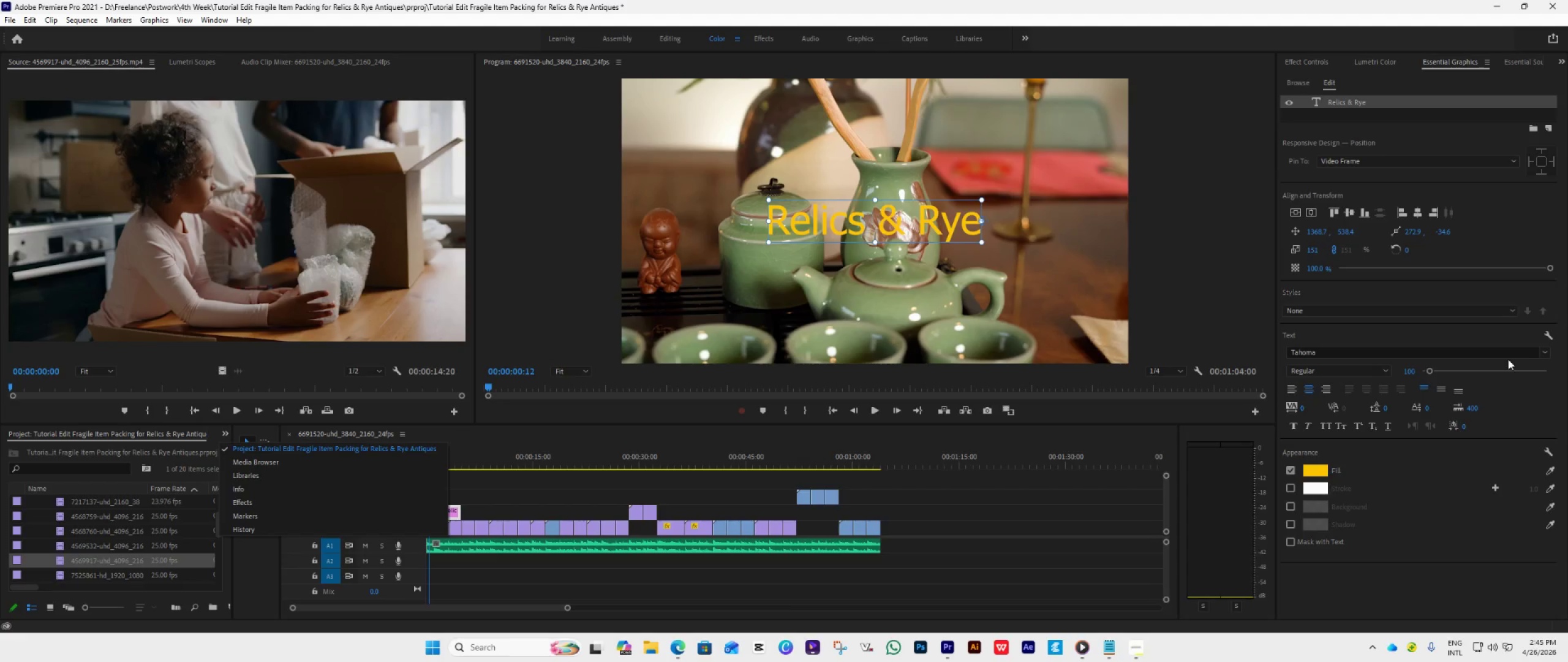 
left_click([1545, 356])
 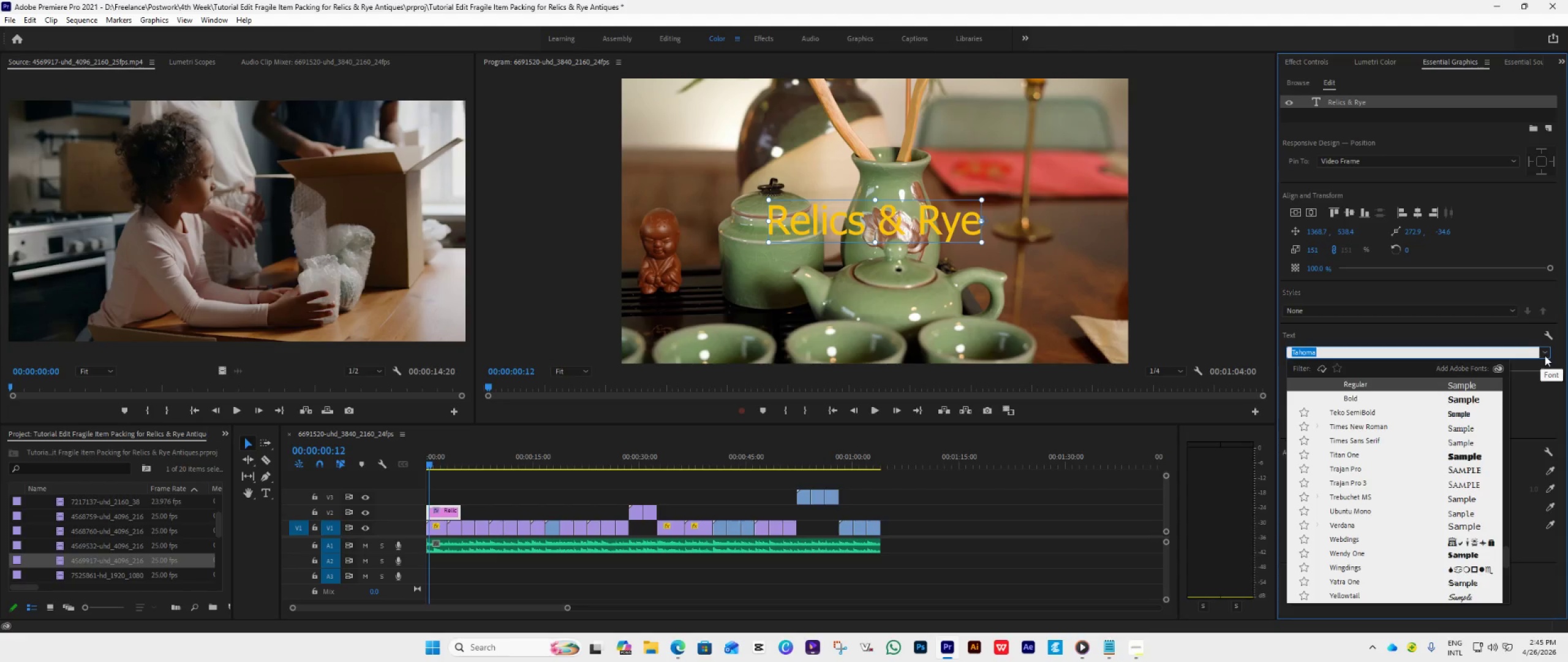 
type(pop)
 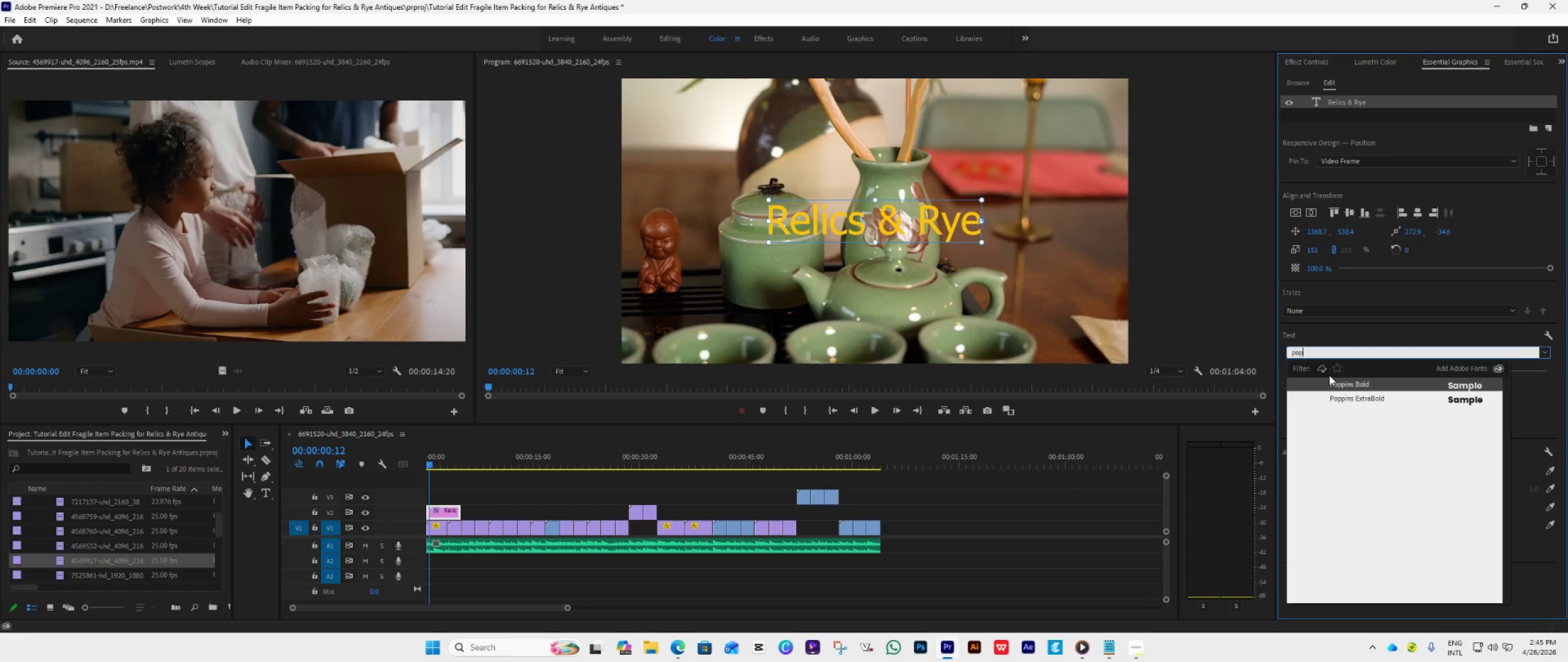 
left_click([1342, 383])
 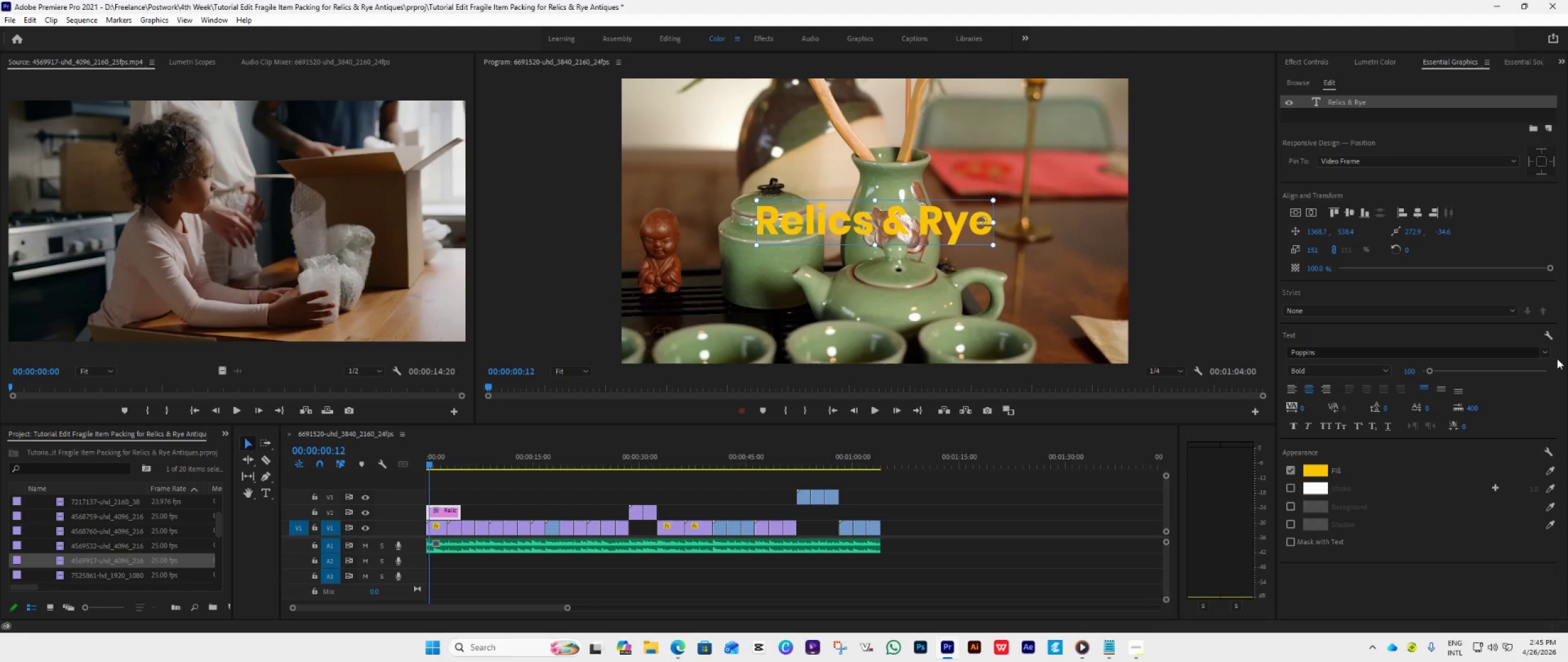 
left_click([1544, 352])
 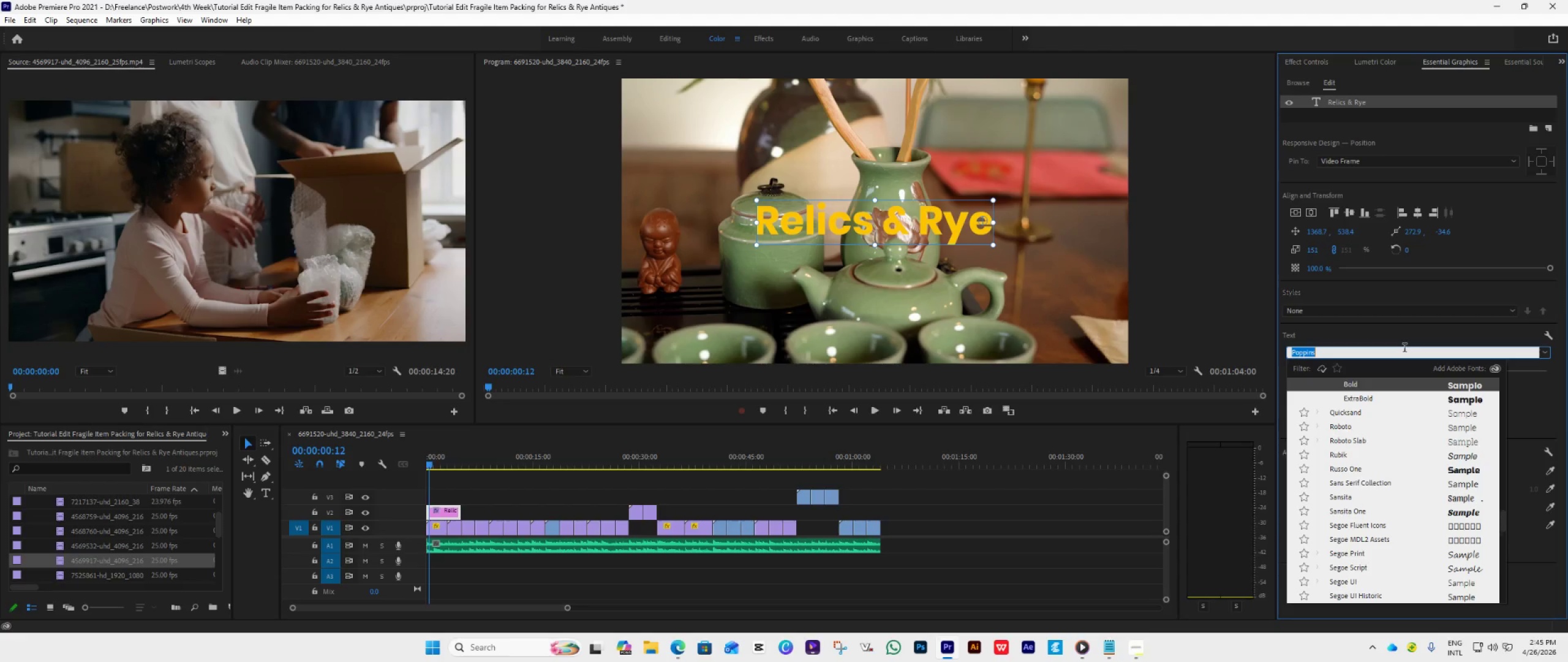 
type(hel)
 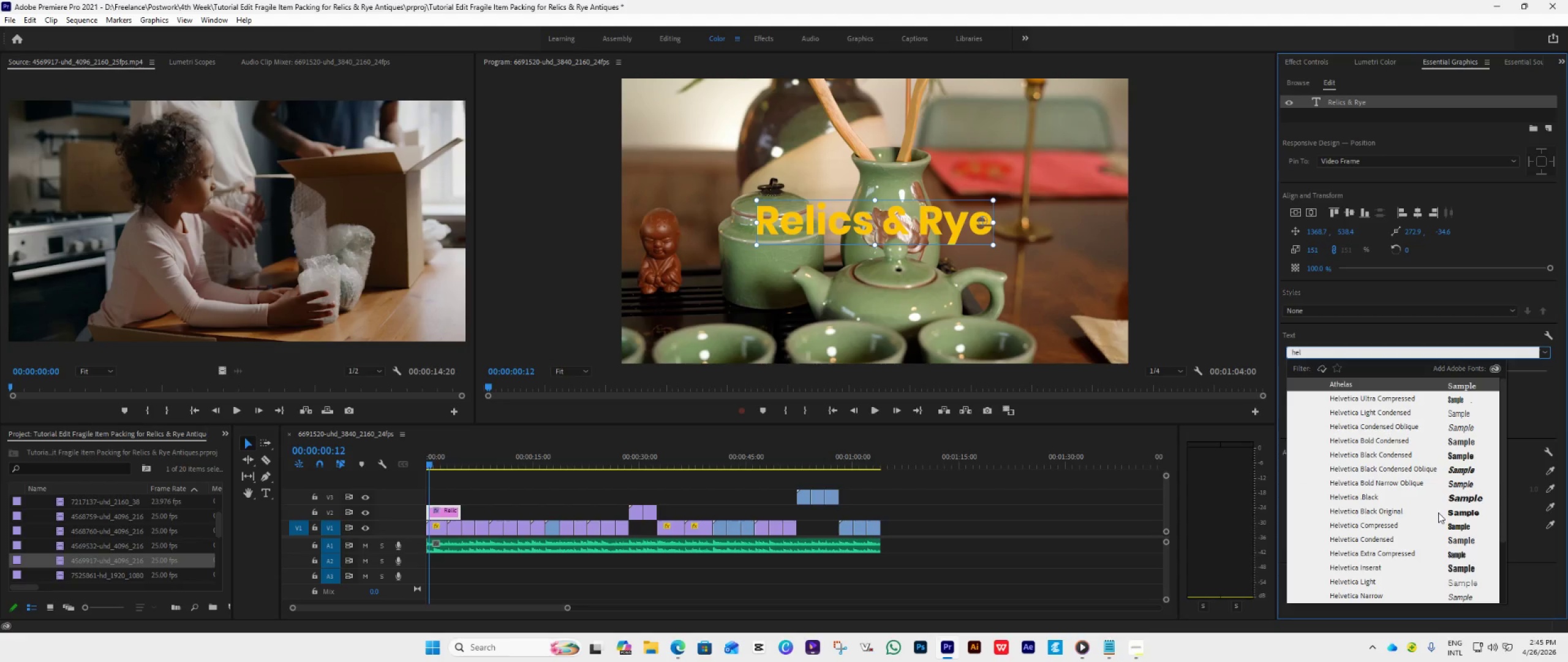 
wait(6.81)
 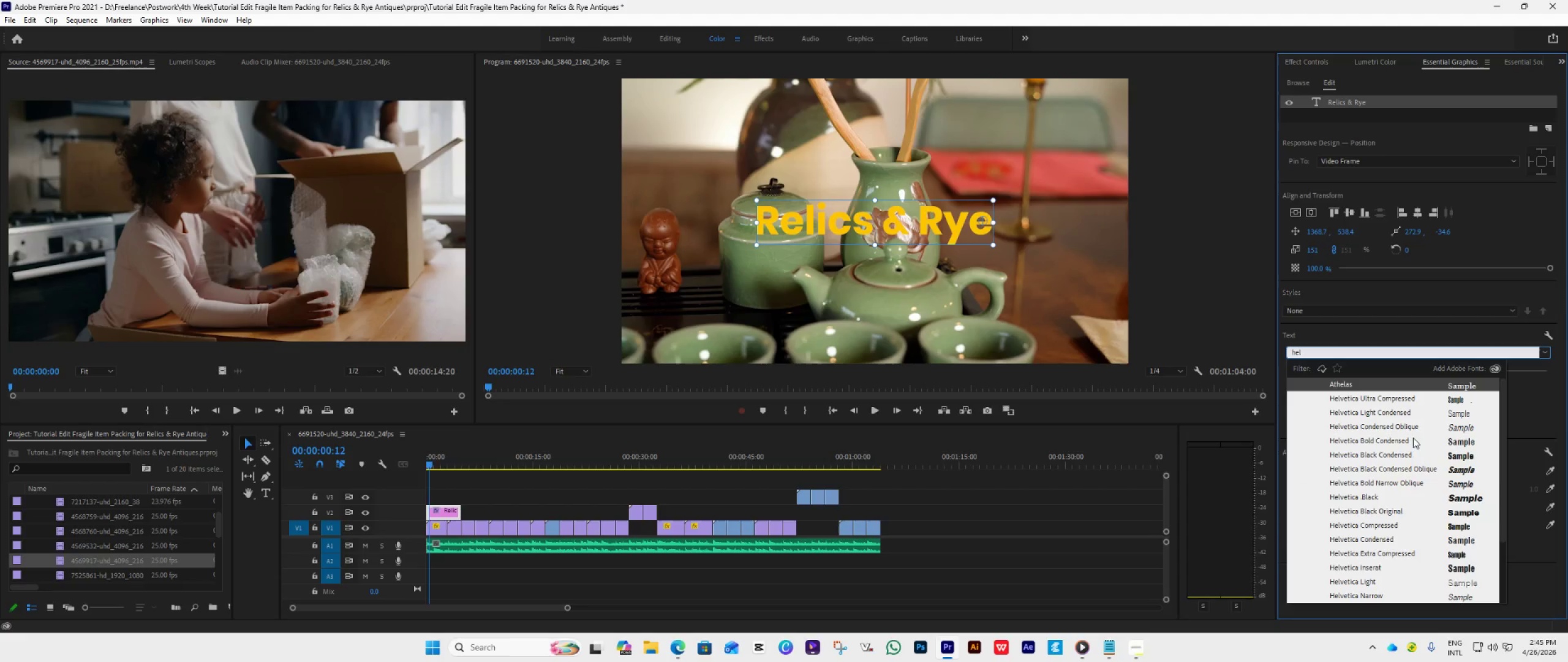 
left_click([1444, 557])
 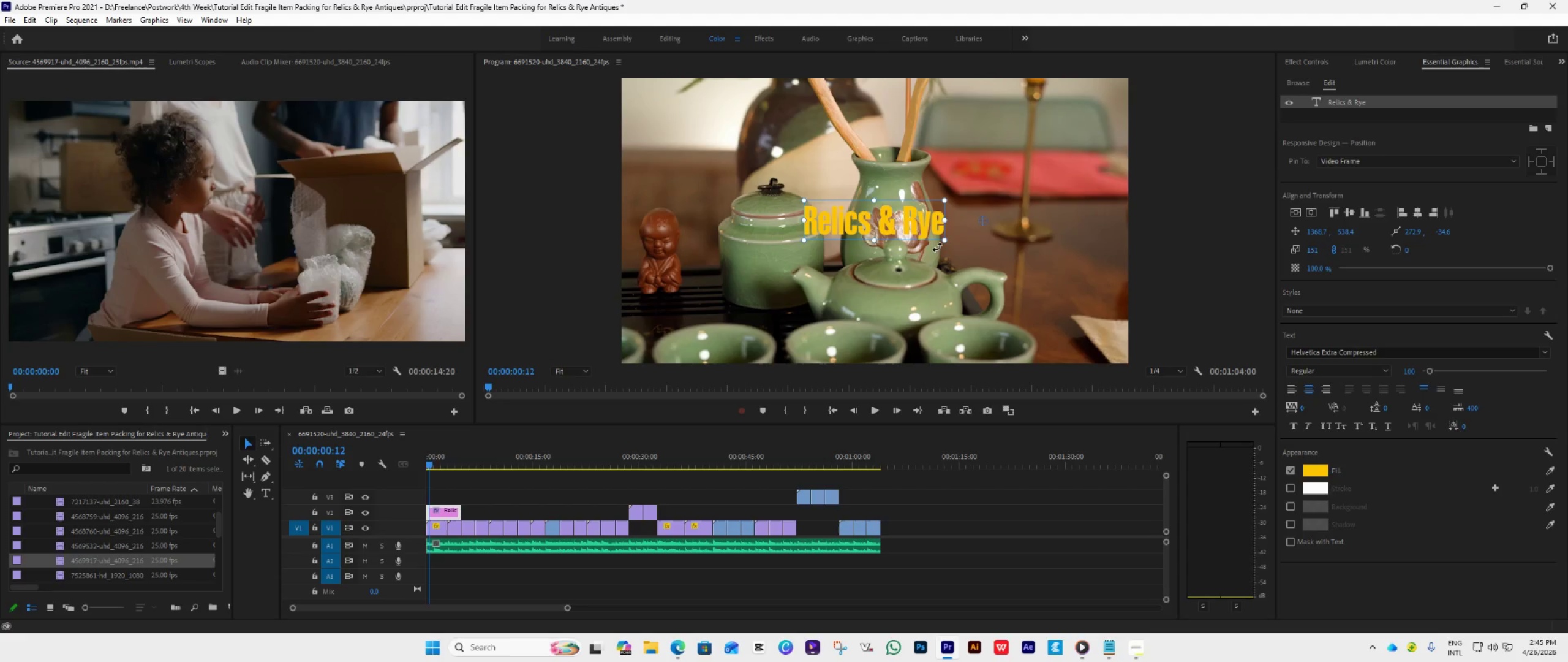 
left_click_drag(start_coordinate=[946, 242], to_coordinate=[976, 256])
 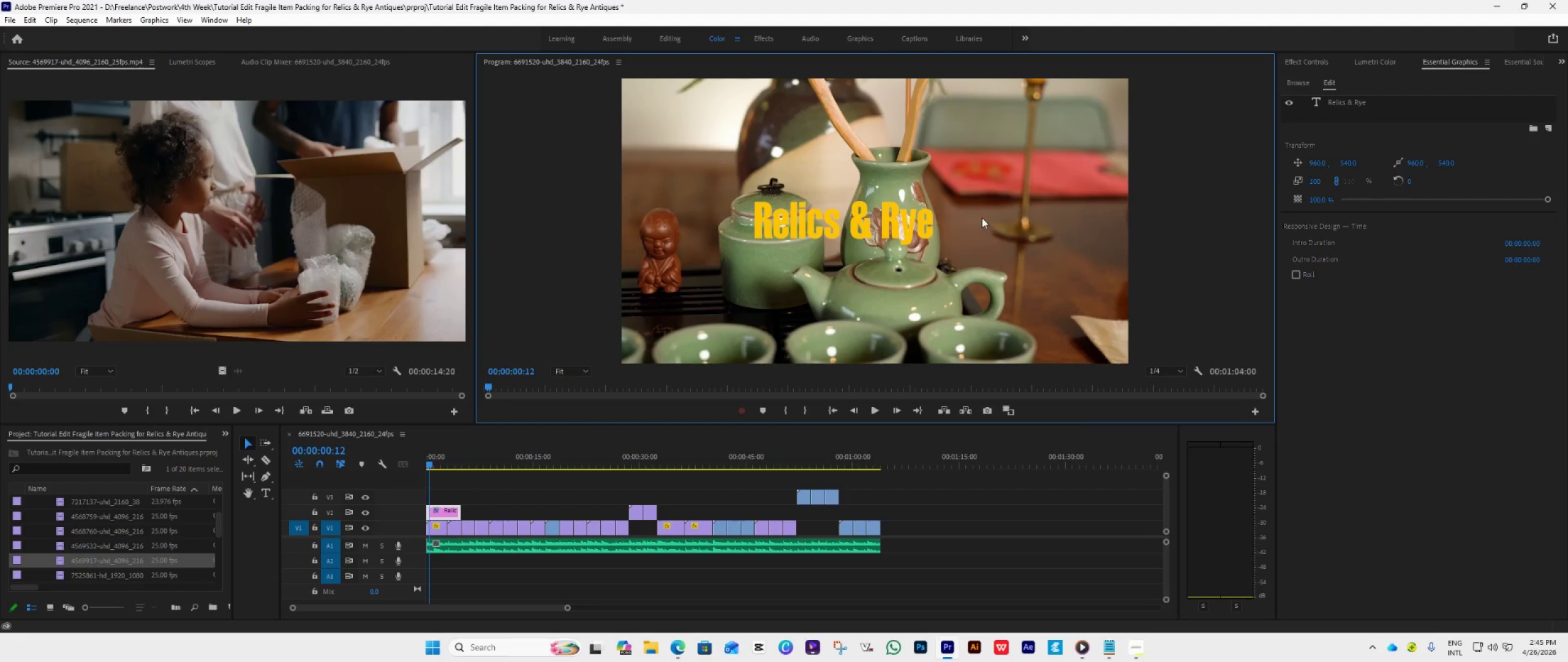 
left_click([976, 256])
 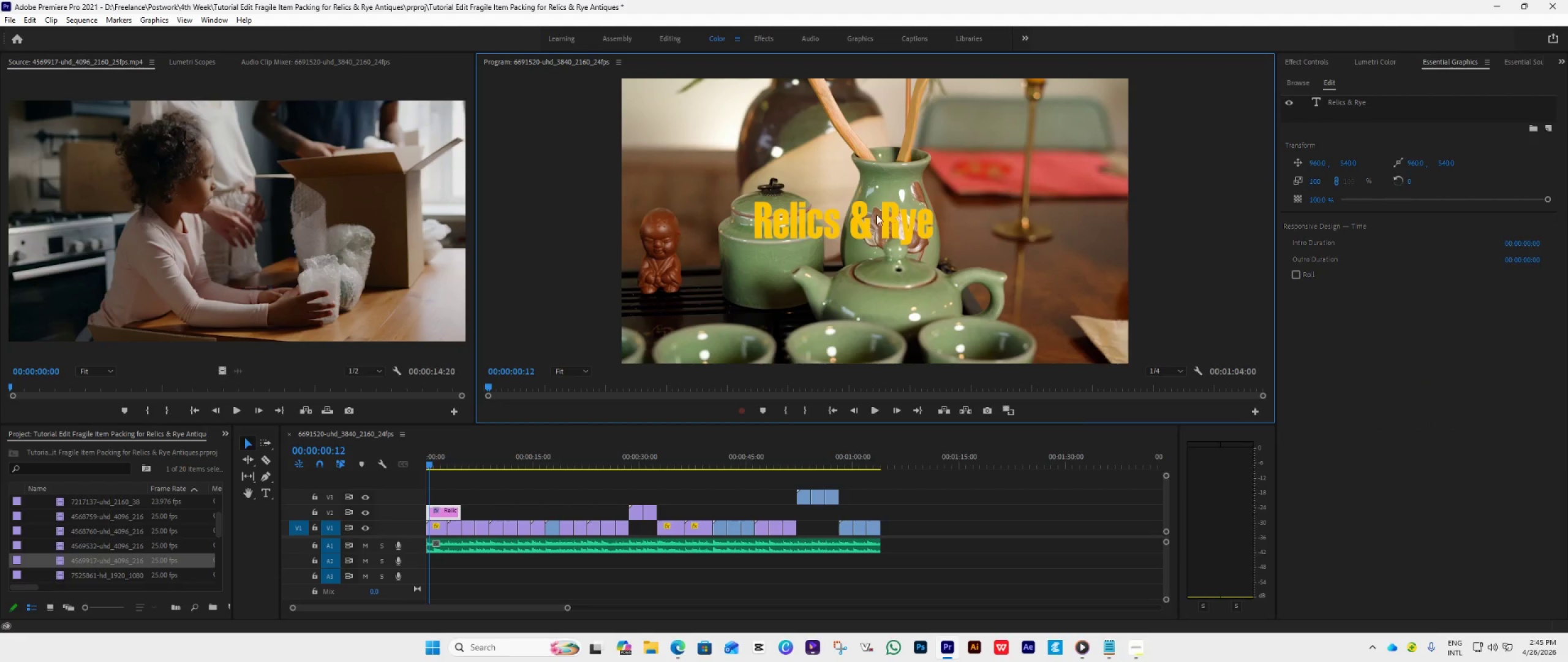 
left_click([876, 215])
 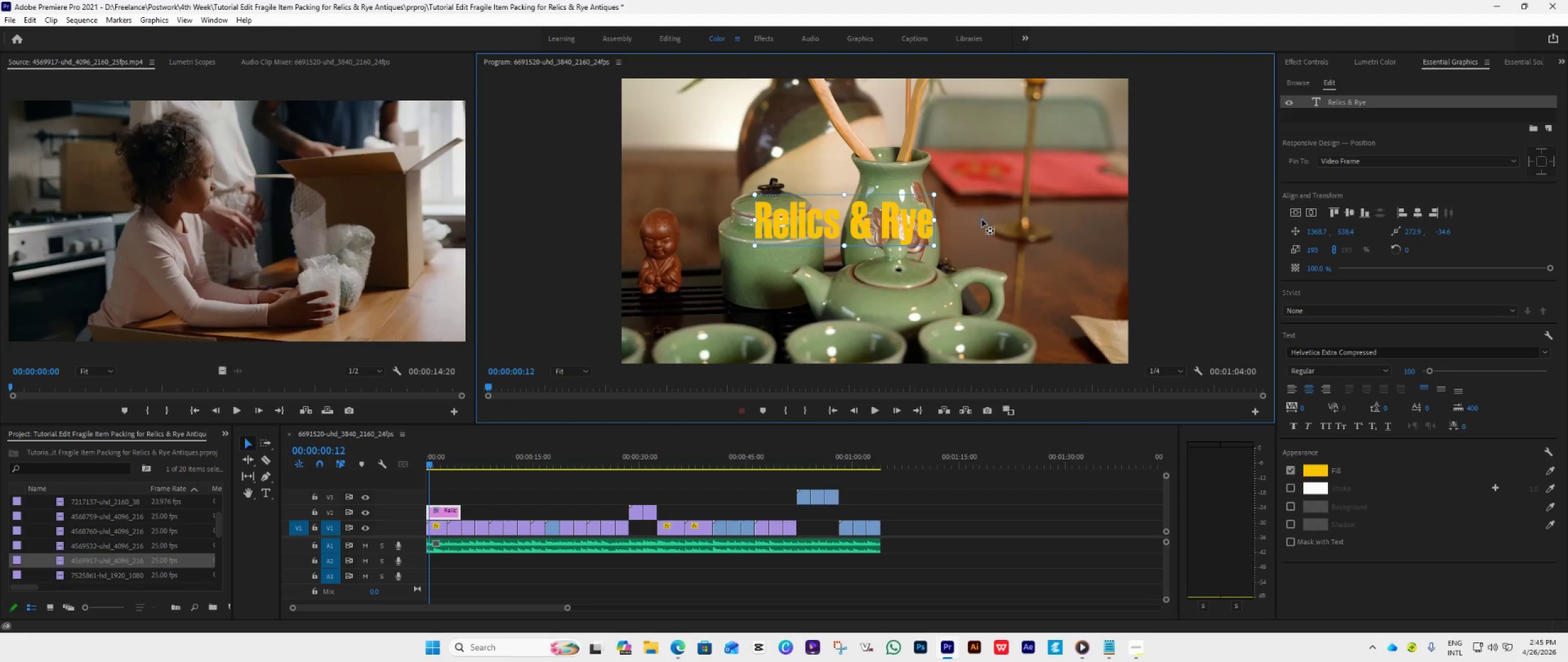 
left_click_drag(start_coordinate=[981, 222], to_coordinate=[910, 220])
 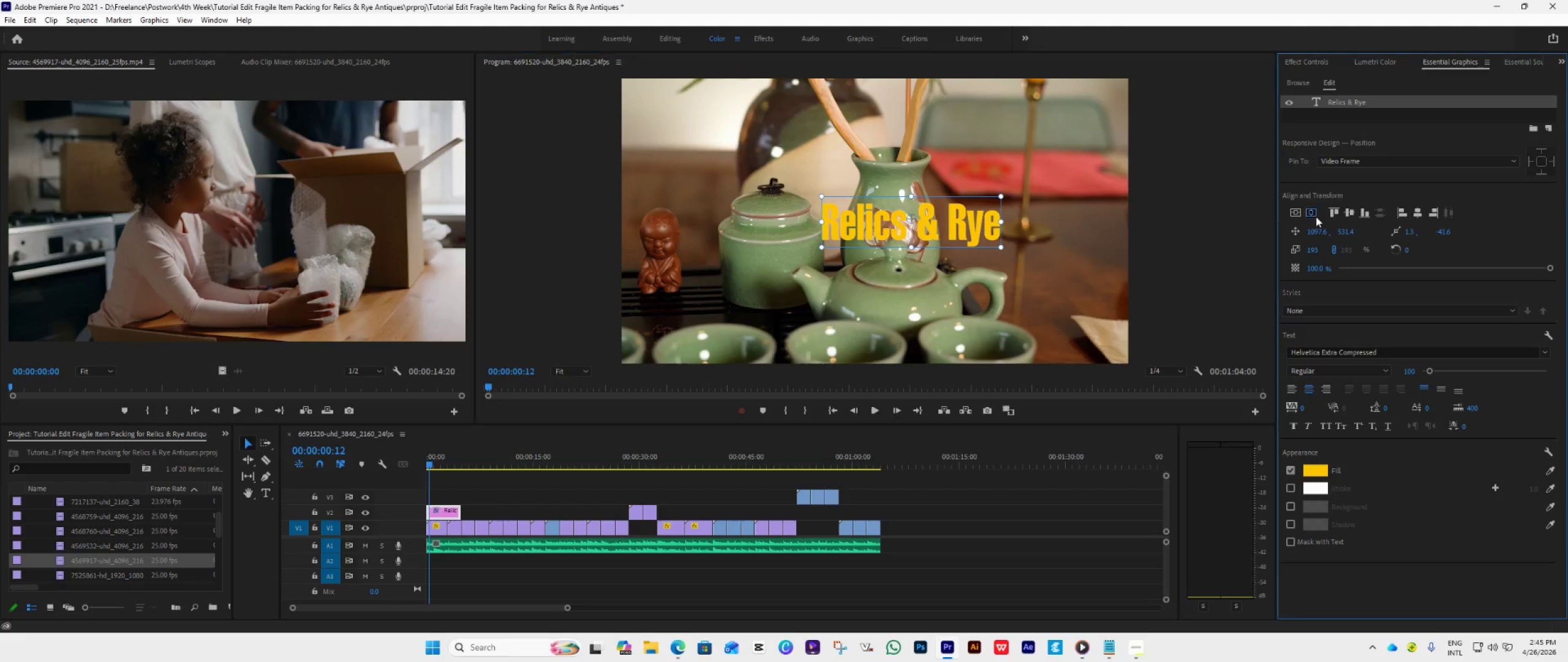 
double_click([1292, 210])
 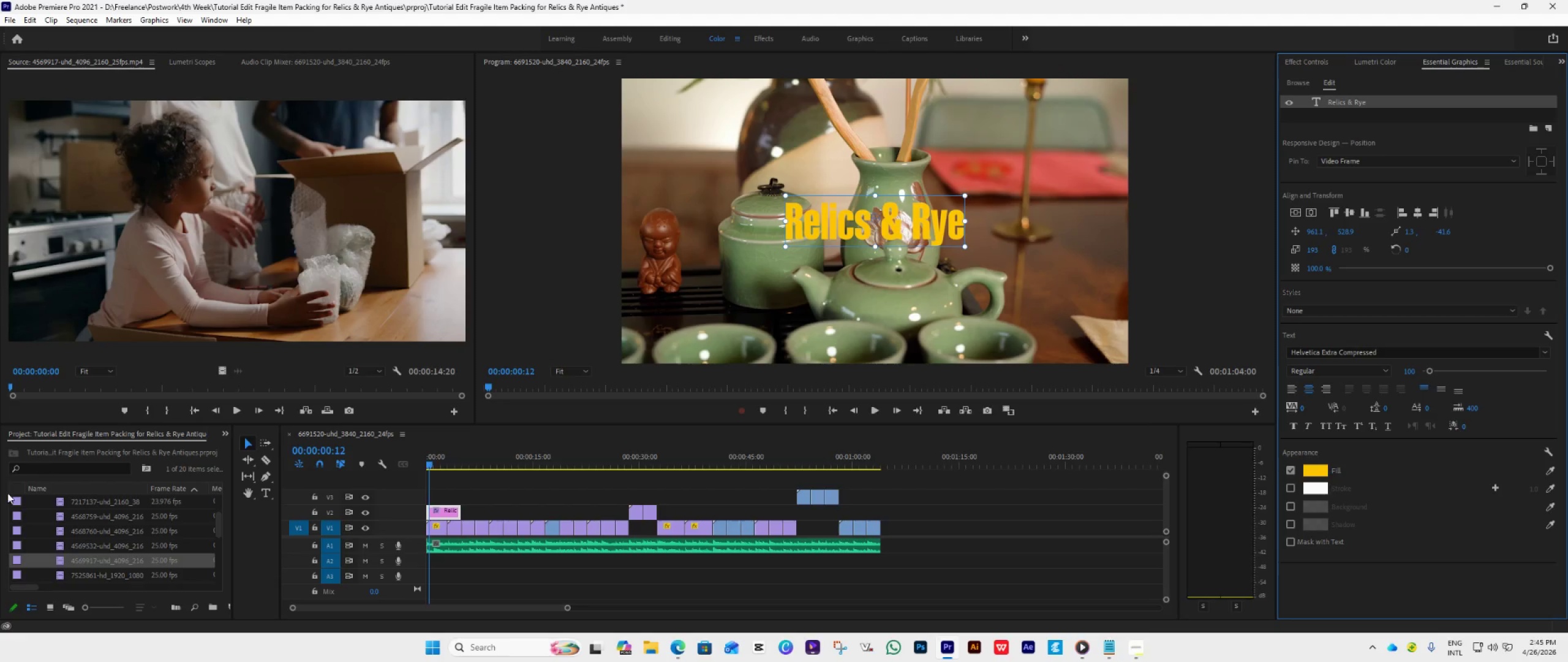 
wait(5.61)
 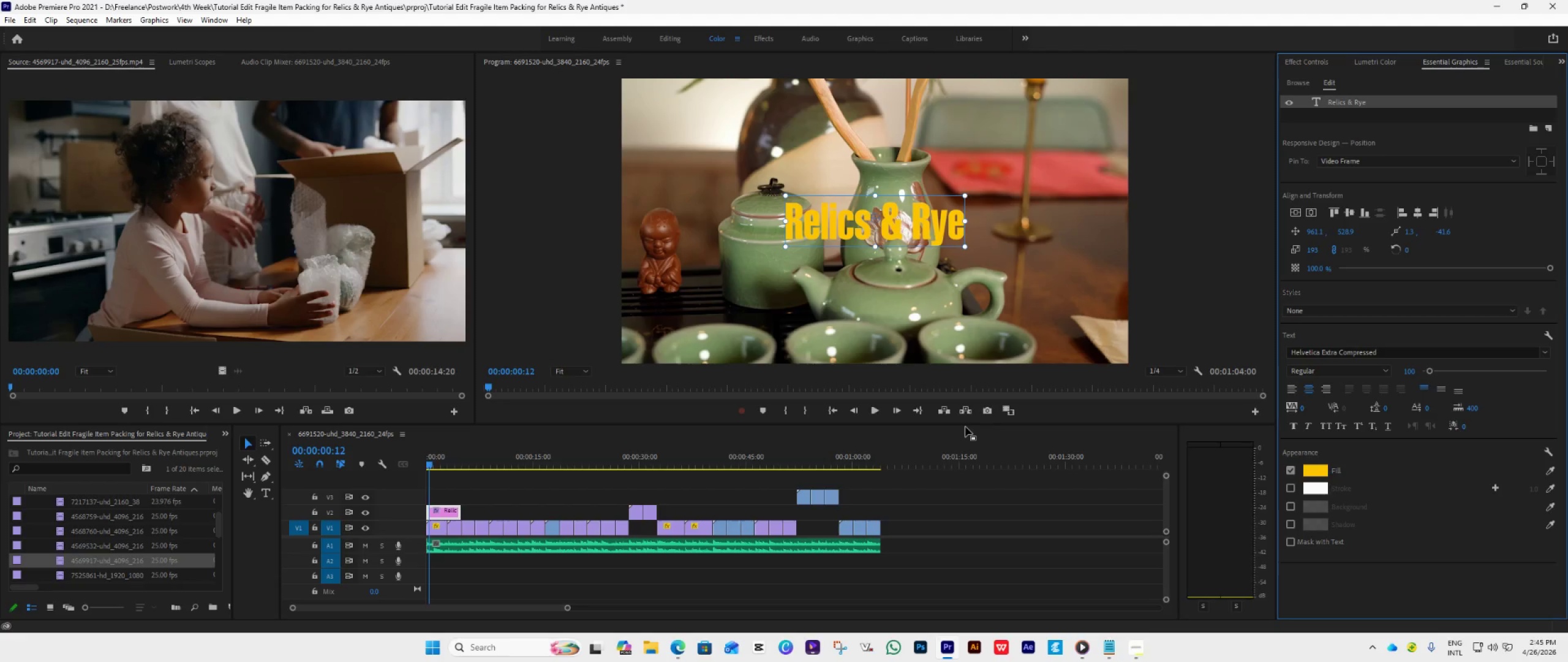 
left_click([225, 435])
 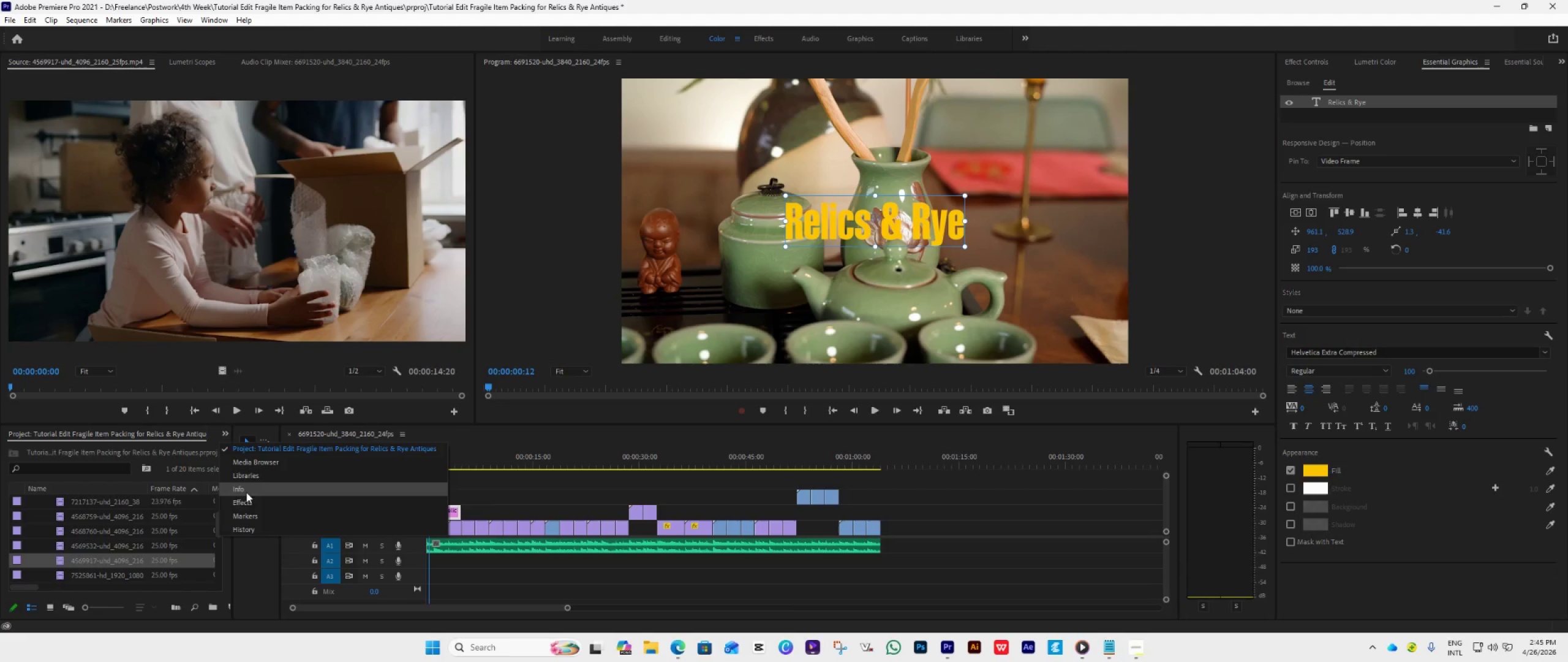 
mouse_move([232, 498])
 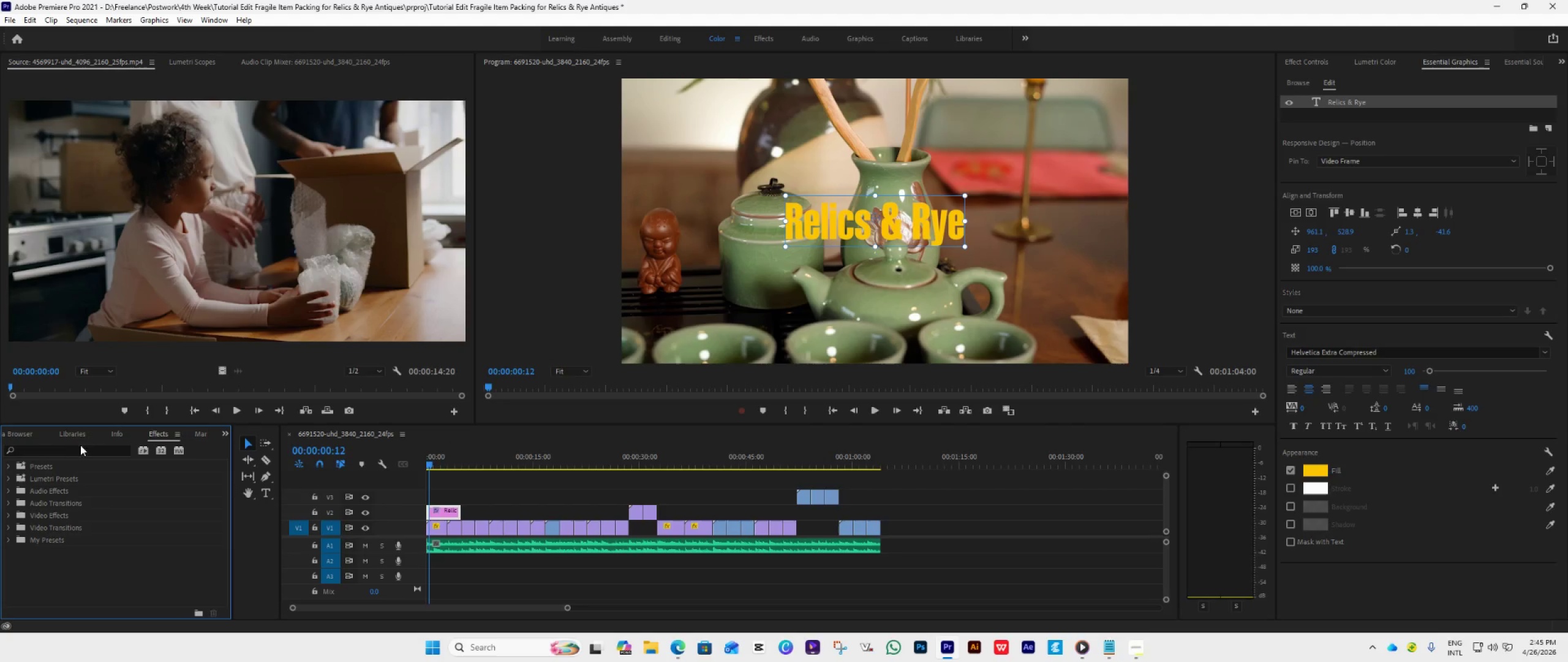 
left_click([75, 452])
 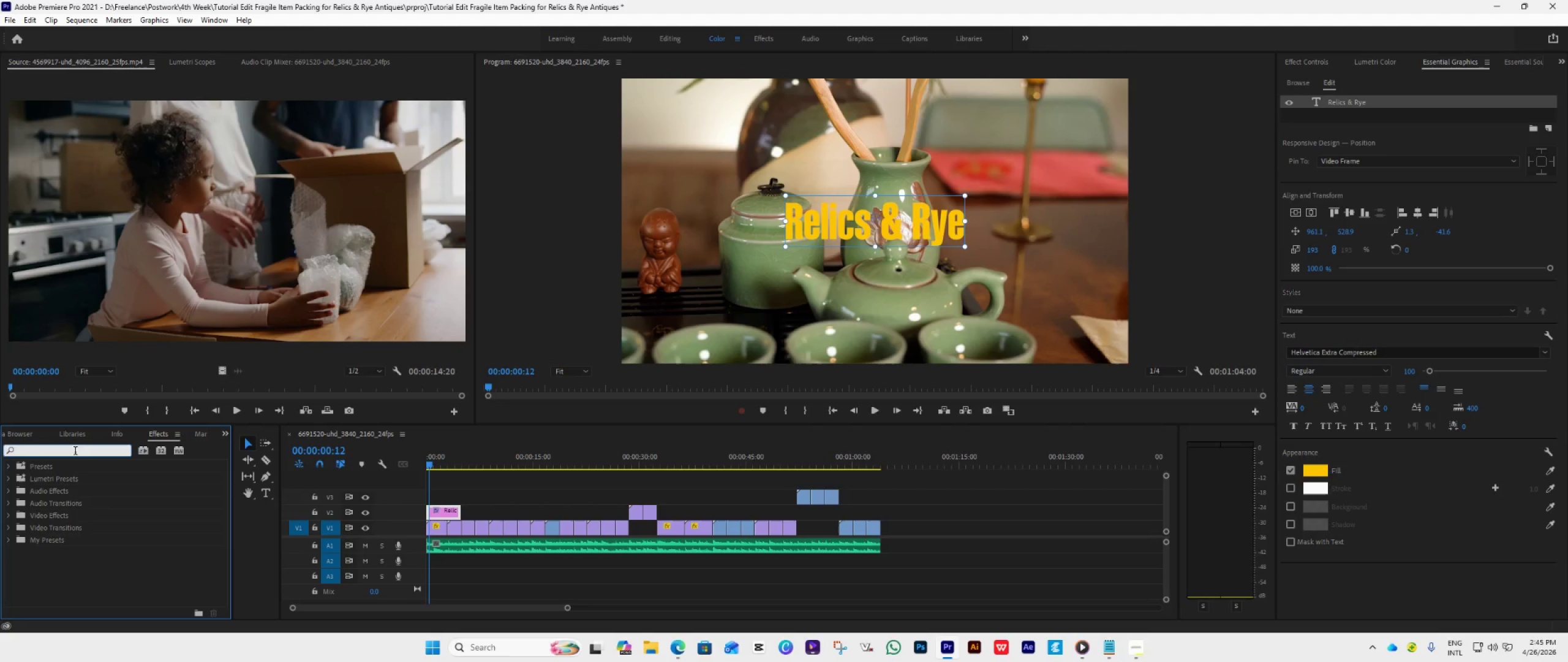 
type(drop)
 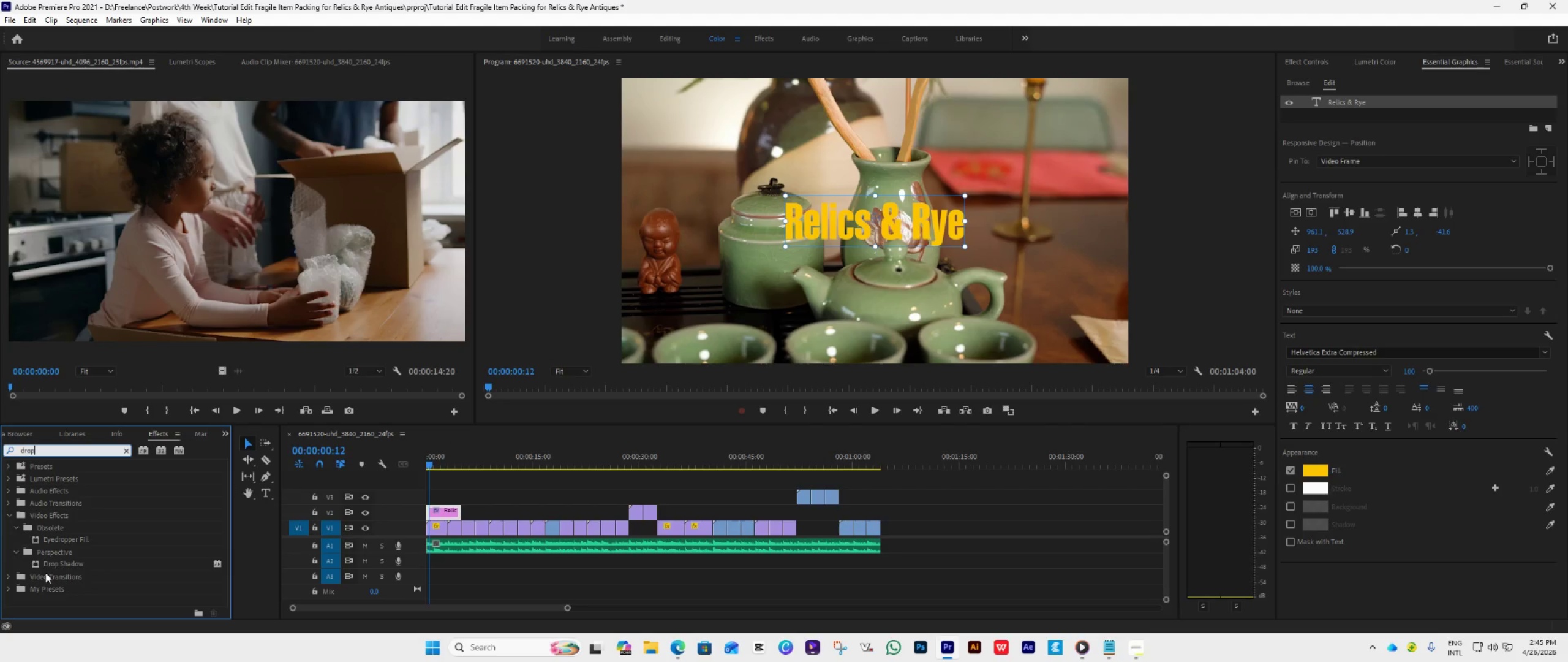 
left_click([56, 567])
 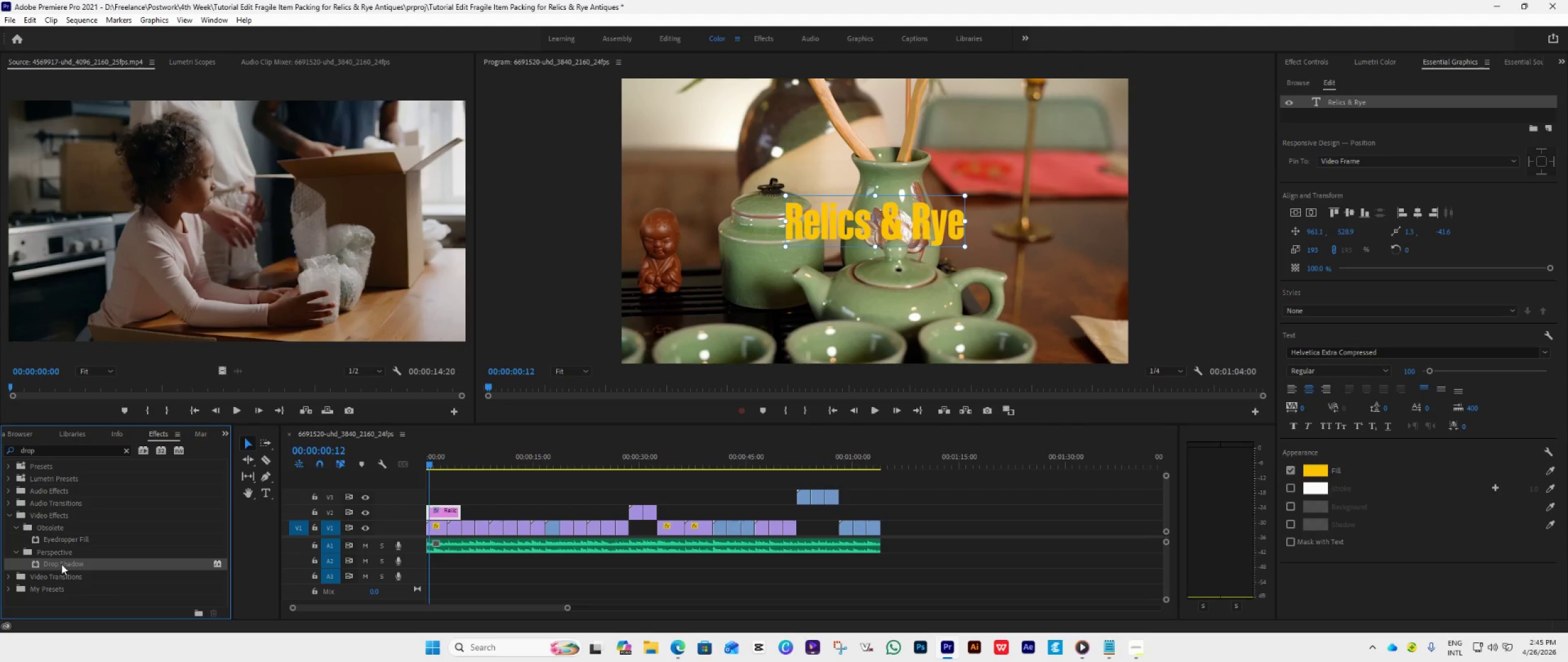 
left_click_drag(start_coordinate=[61, 564], to_coordinate=[456, 513])
 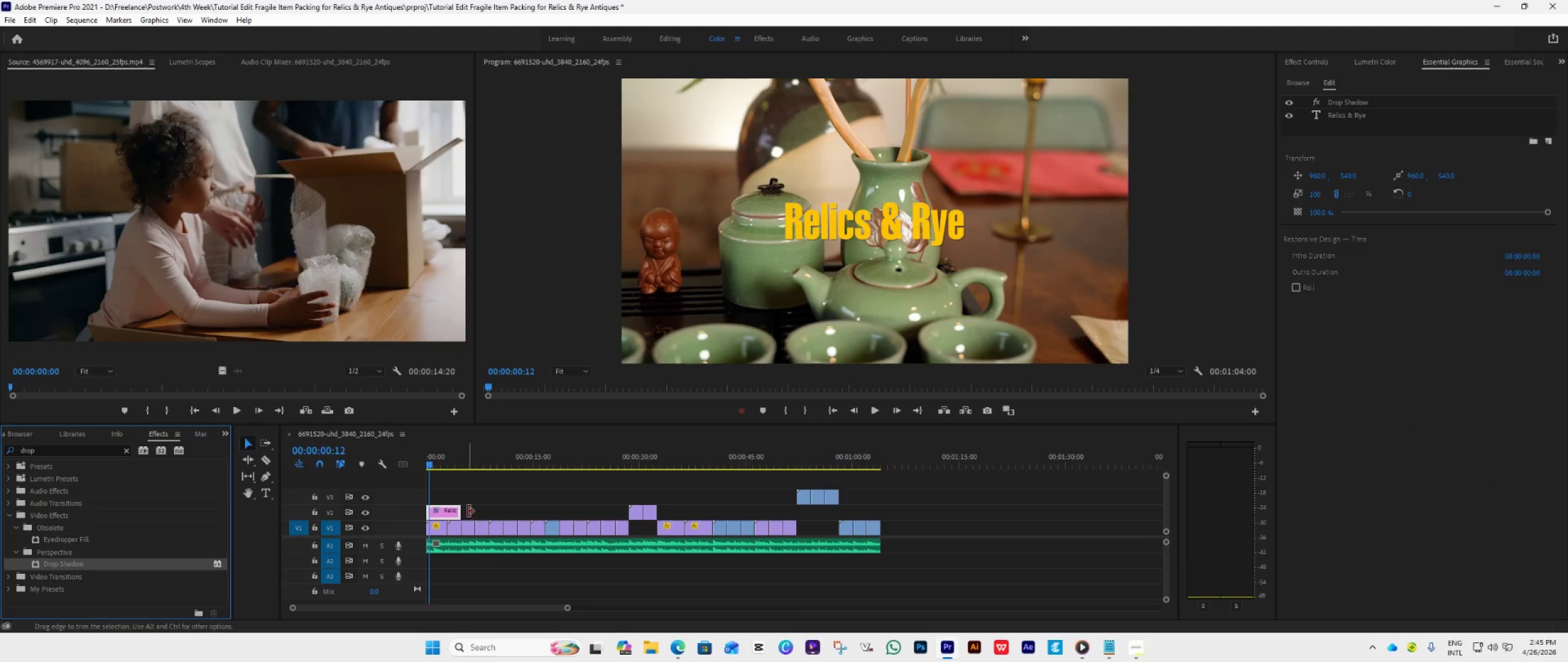 
left_click_drag(start_coordinate=[464, 511], to_coordinate=[453, 536])
 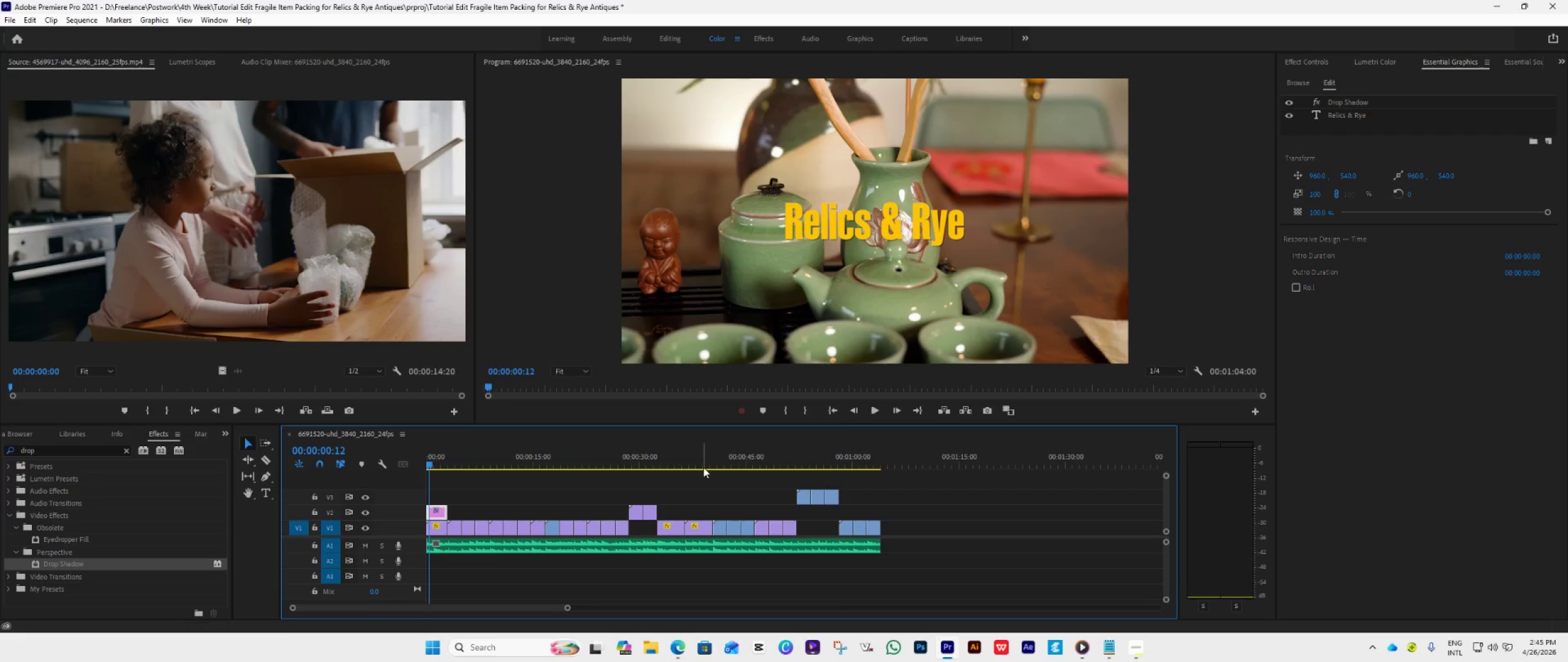 
key(Space)
 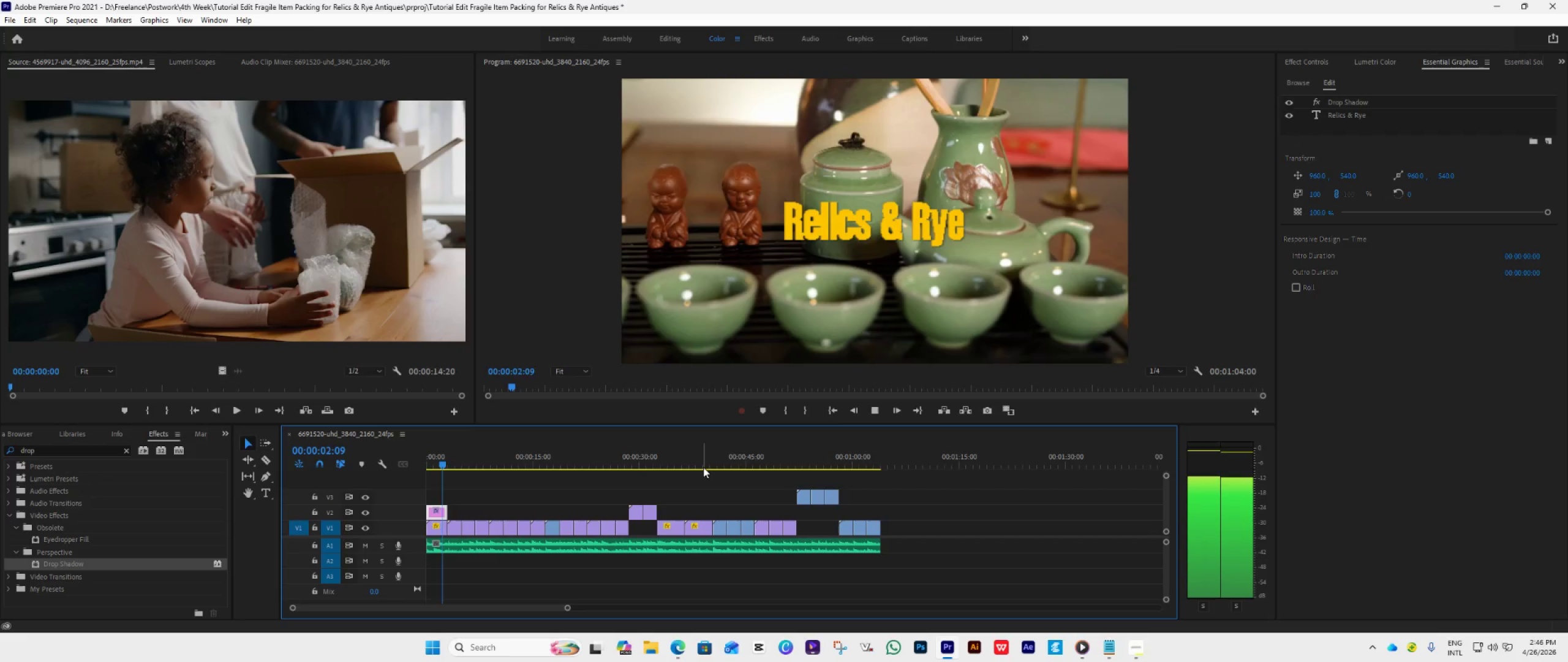 
key(Space)
 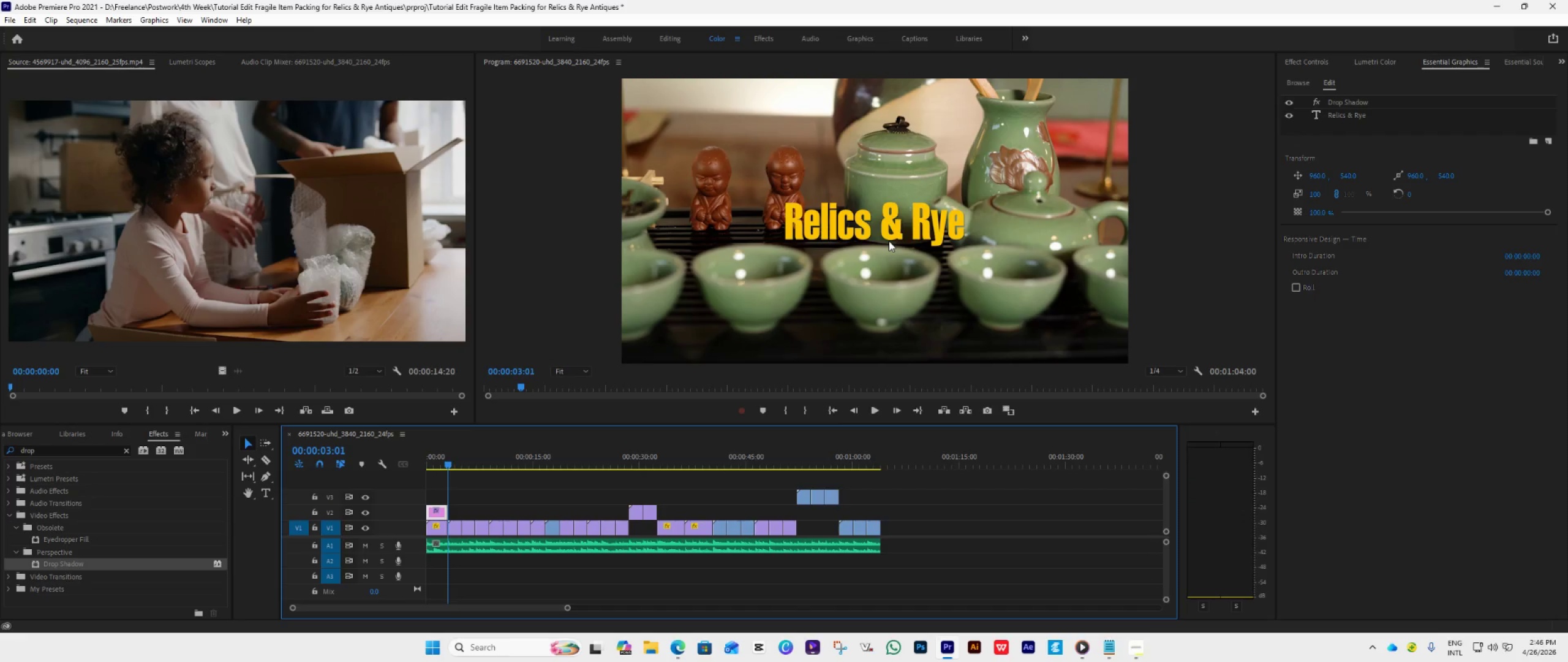 
key(Space)
 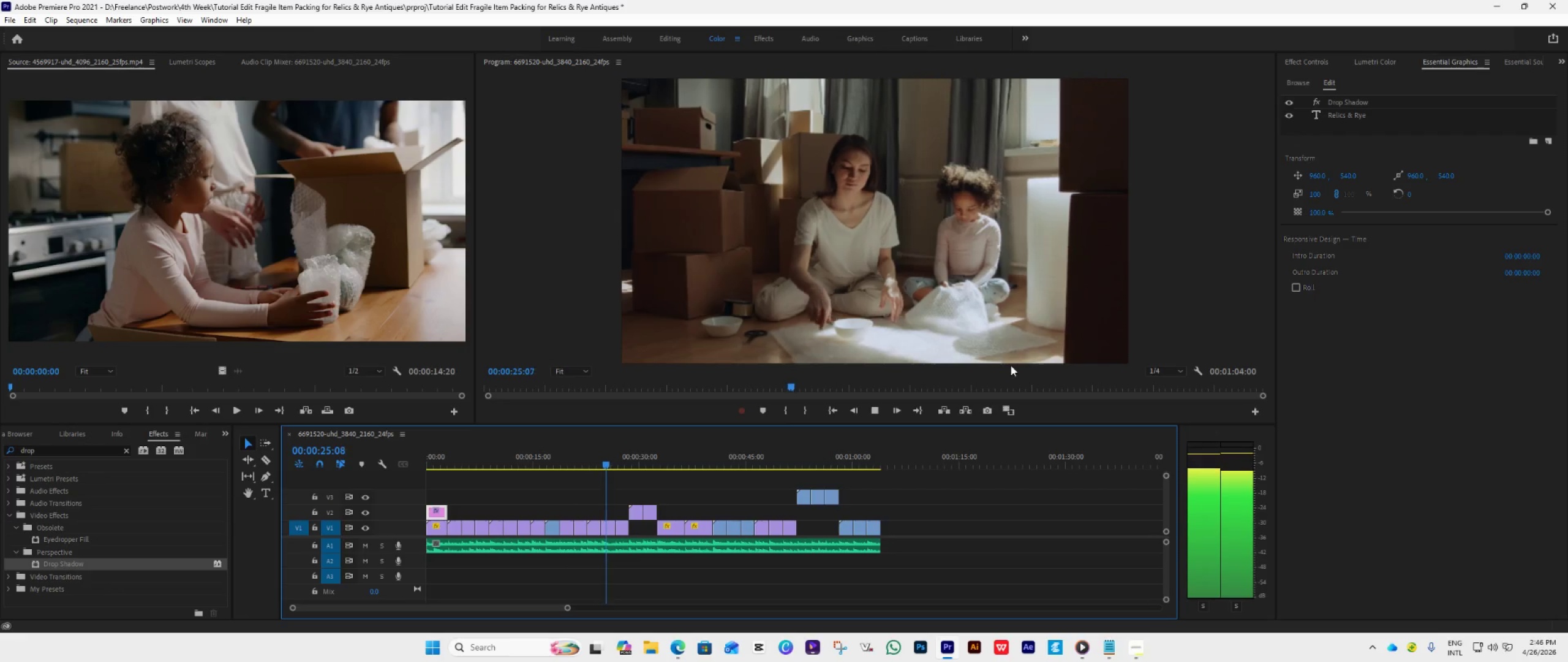 
wait(27.31)
 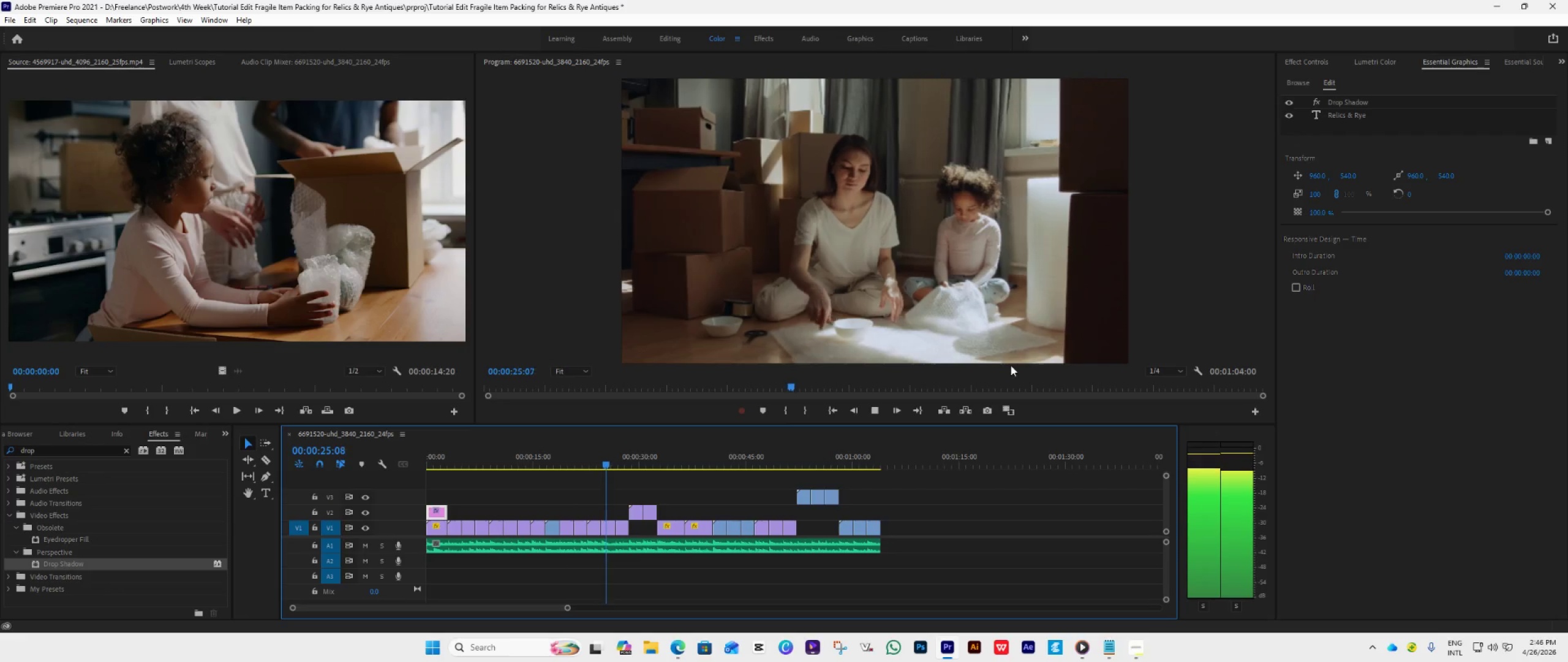 
key(Space)
 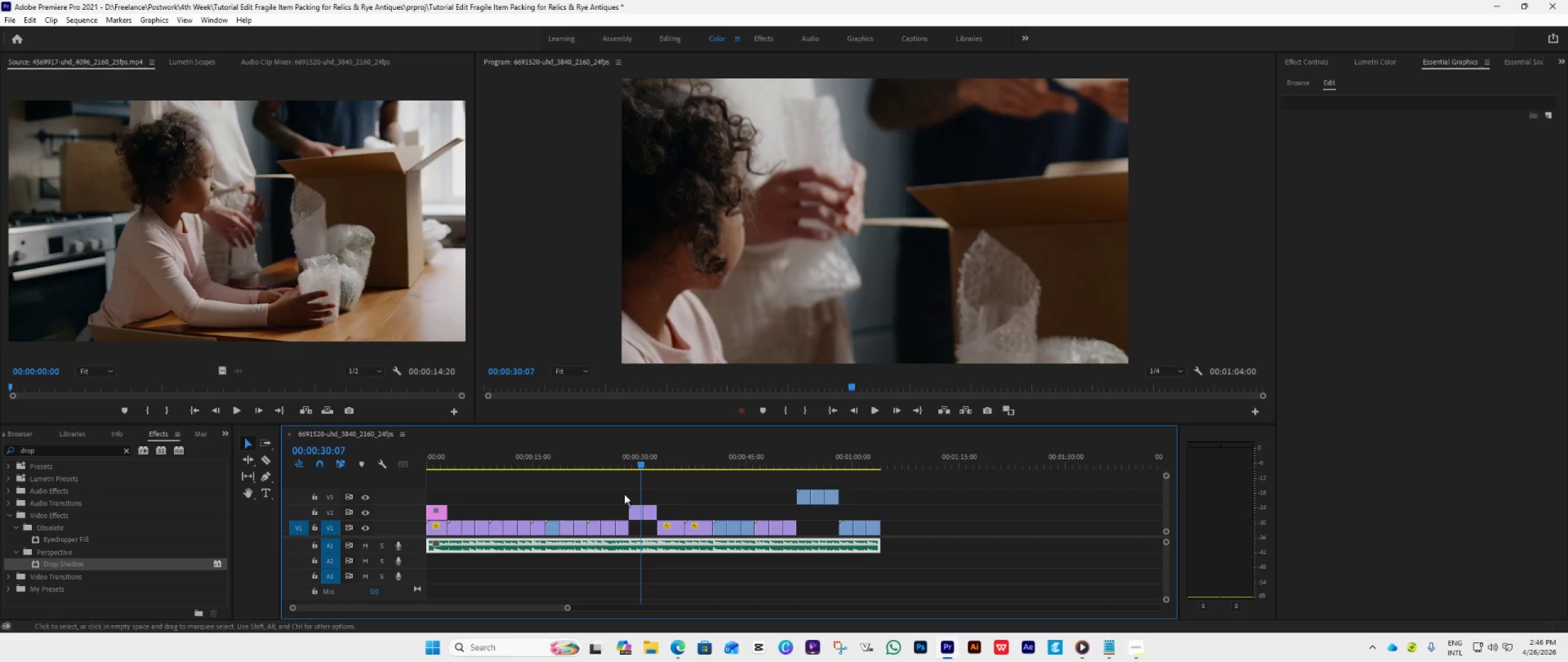 
left_click_drag(start_coordinate=[612, 490], to_coordinate=[669, 509])
 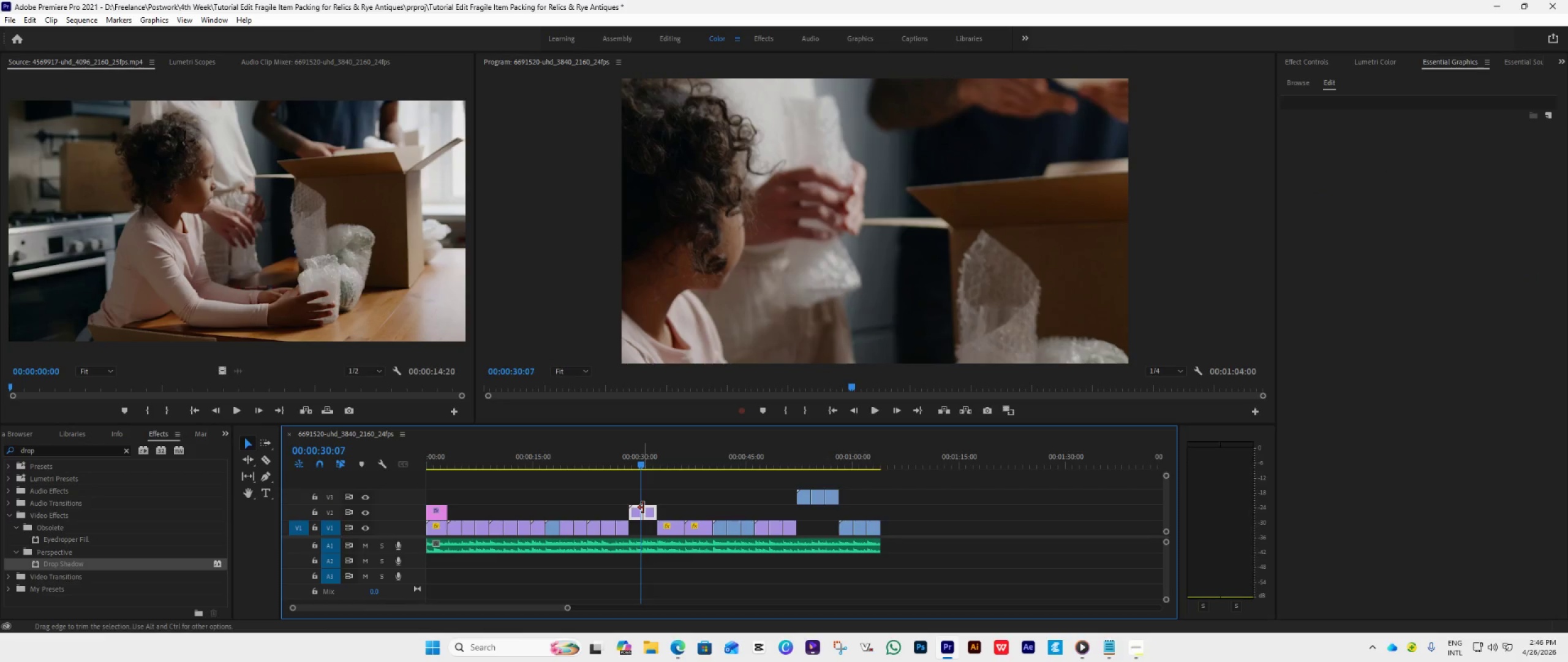 
left_click_drag(start_coordinate=[650, 512], to_coordinate=[649, 525])
 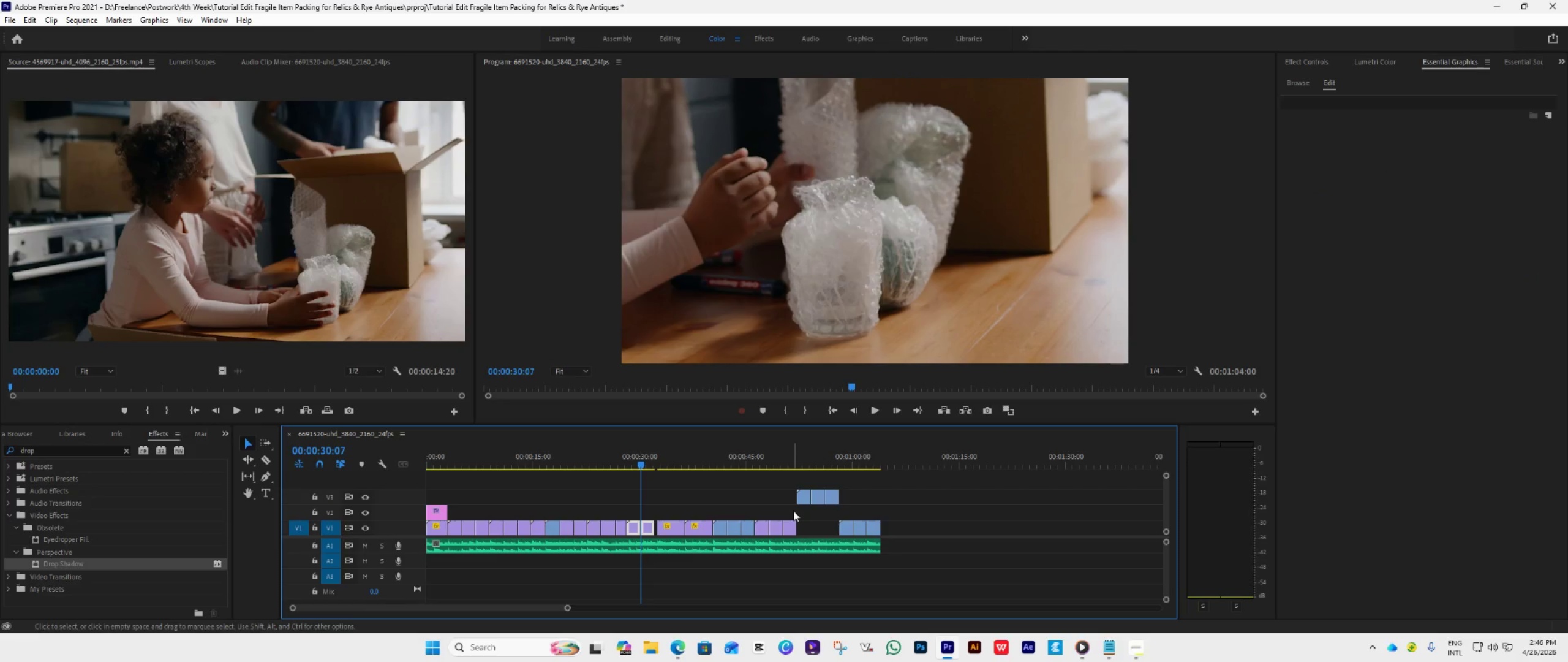 
key(Control+Z)
 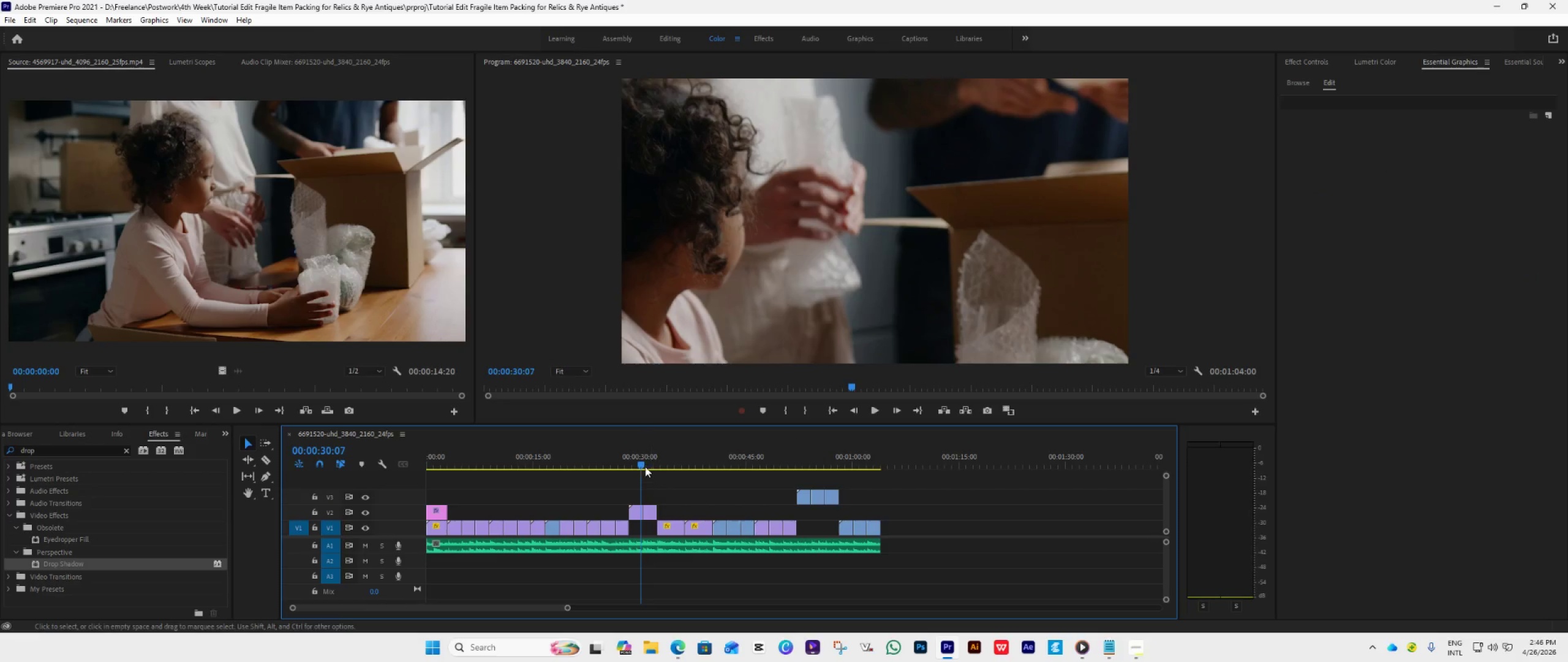 
left_click_drag(start_coordinate=[643, 465], to_coordinate=[593, 488])
 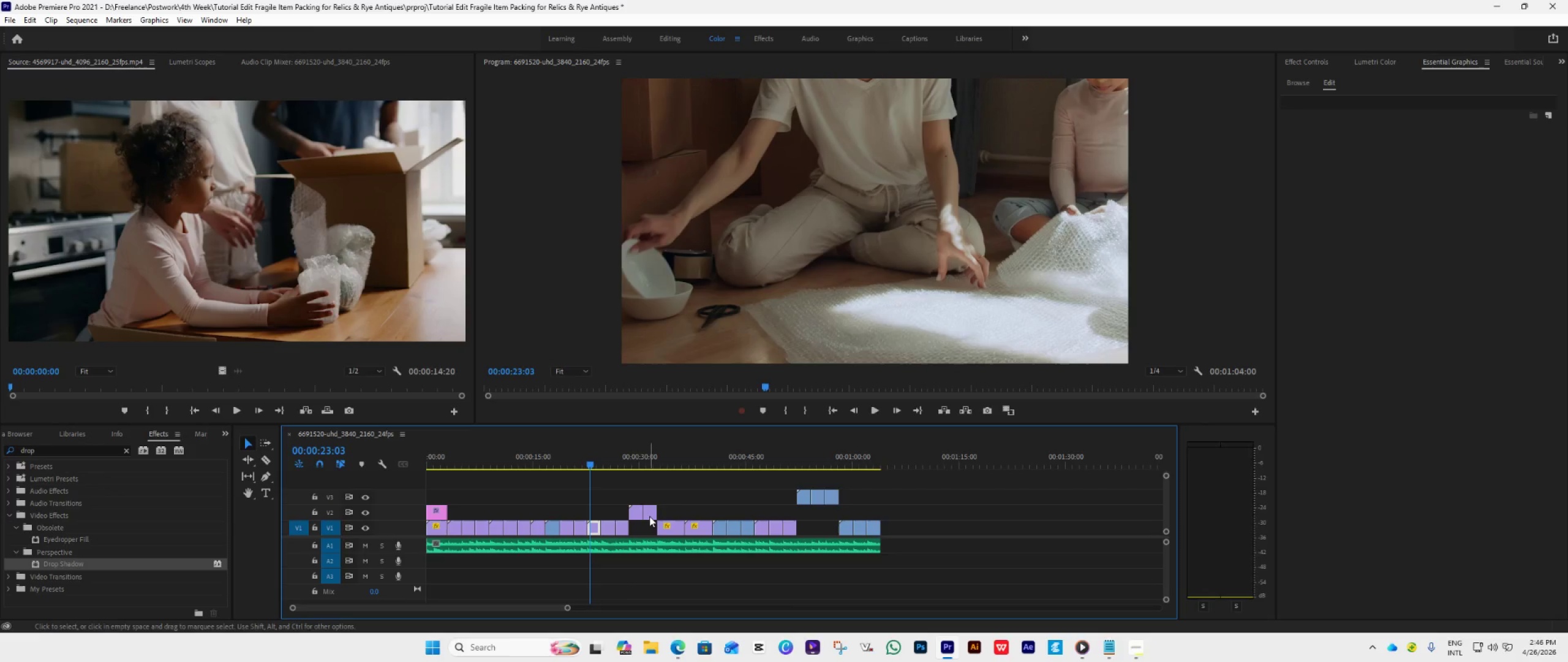 
left_click_drag(start_coordinate=[649, 516], to_coordinate=[649, 529])
 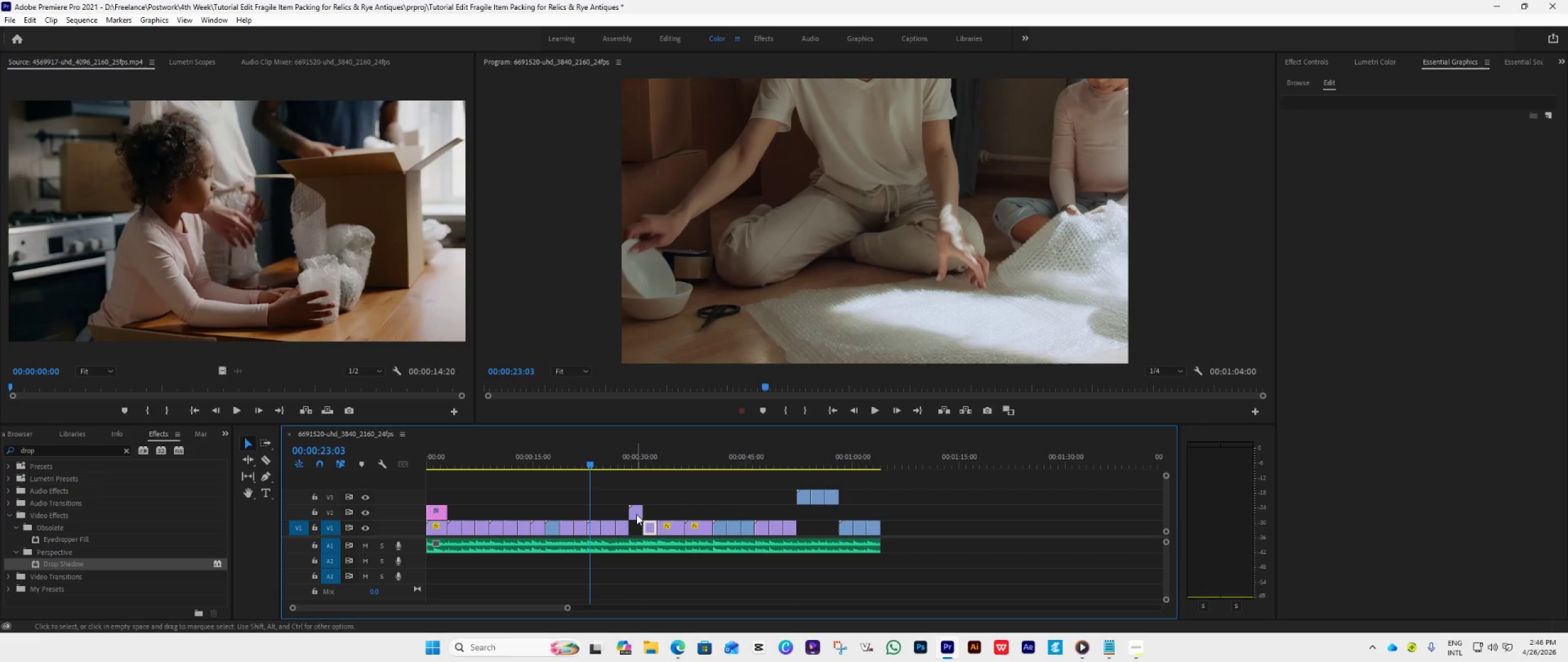 
left_click_drag(start_coordinate=[636, 514], to_coordinate=[636, 530])
 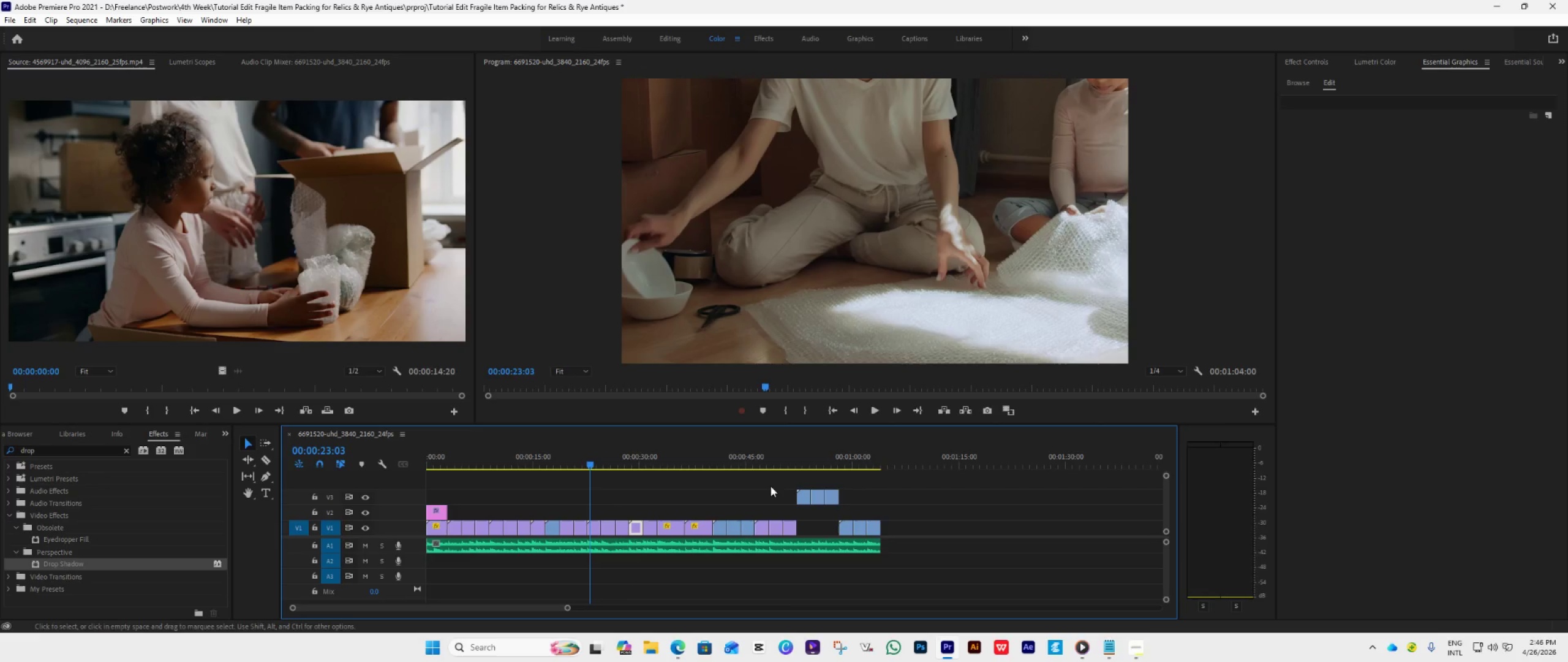 
left_click_drag(start_coordinate=[771, 486], to_coordinate=[919, 524])
 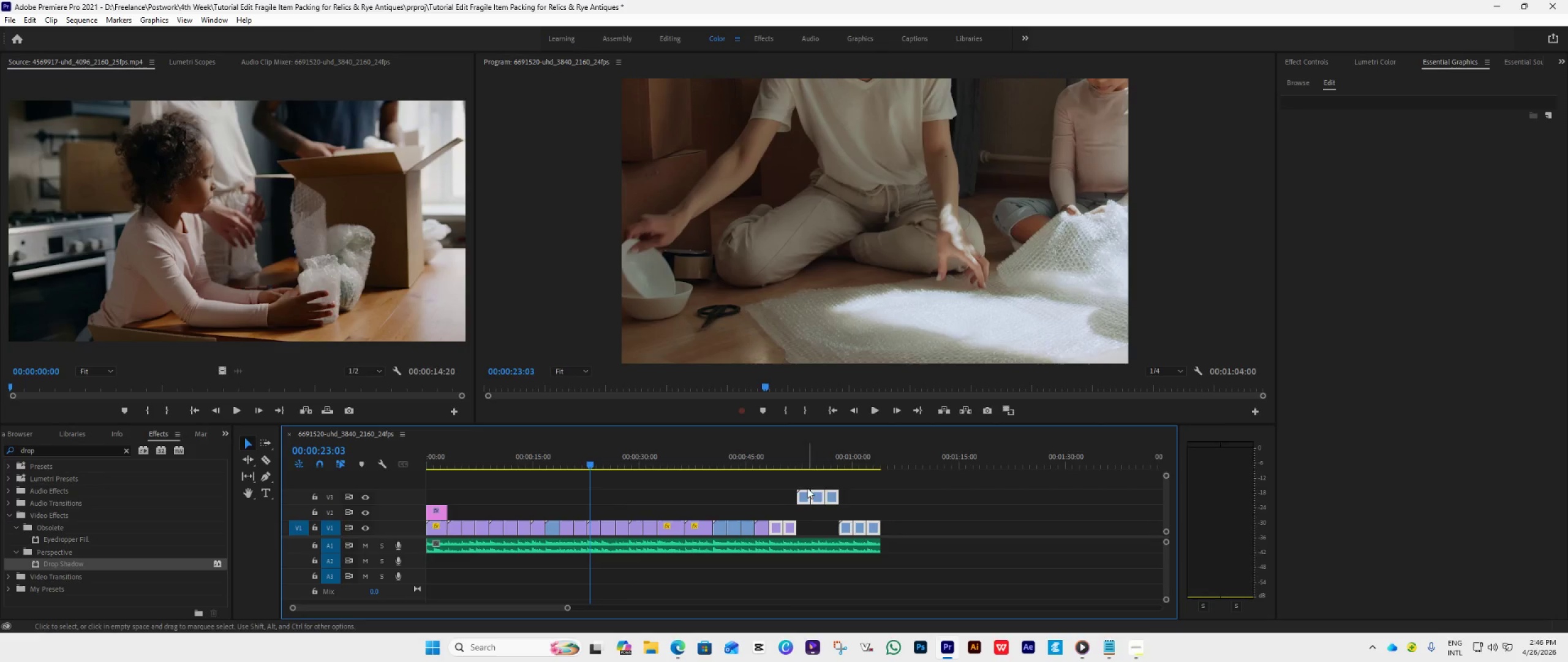 
left_click([786, 482])
 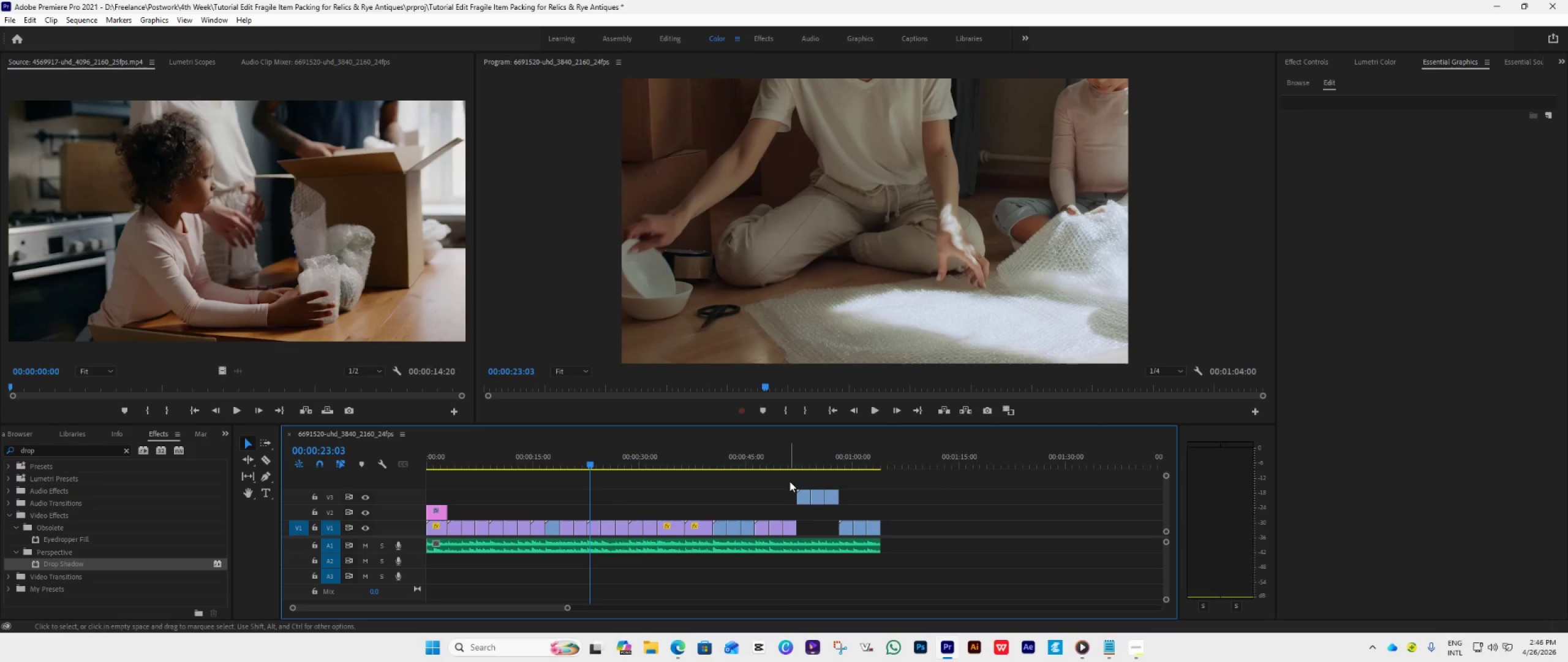 
left_click_drag(start_coordinate=[790, 481], to_coordinate=[873, 509])
 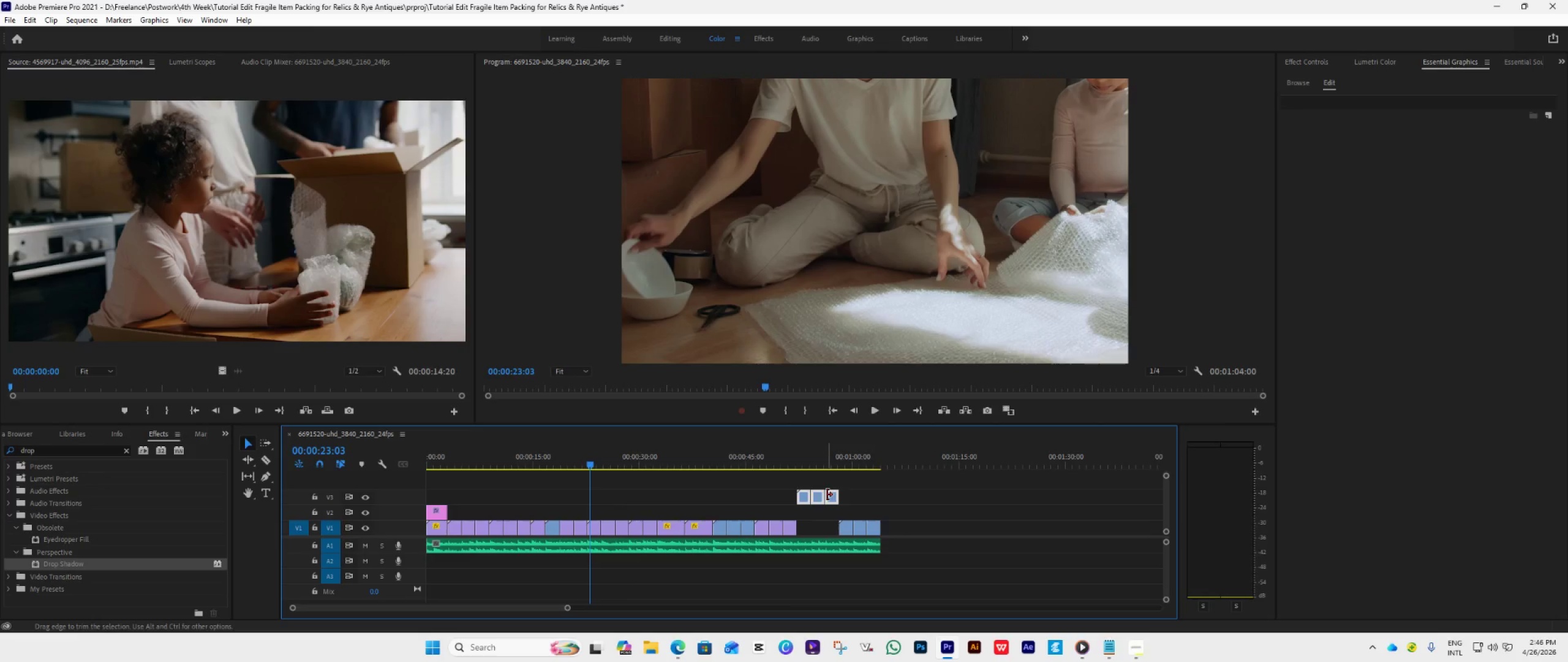 
left_click([827, 495])
 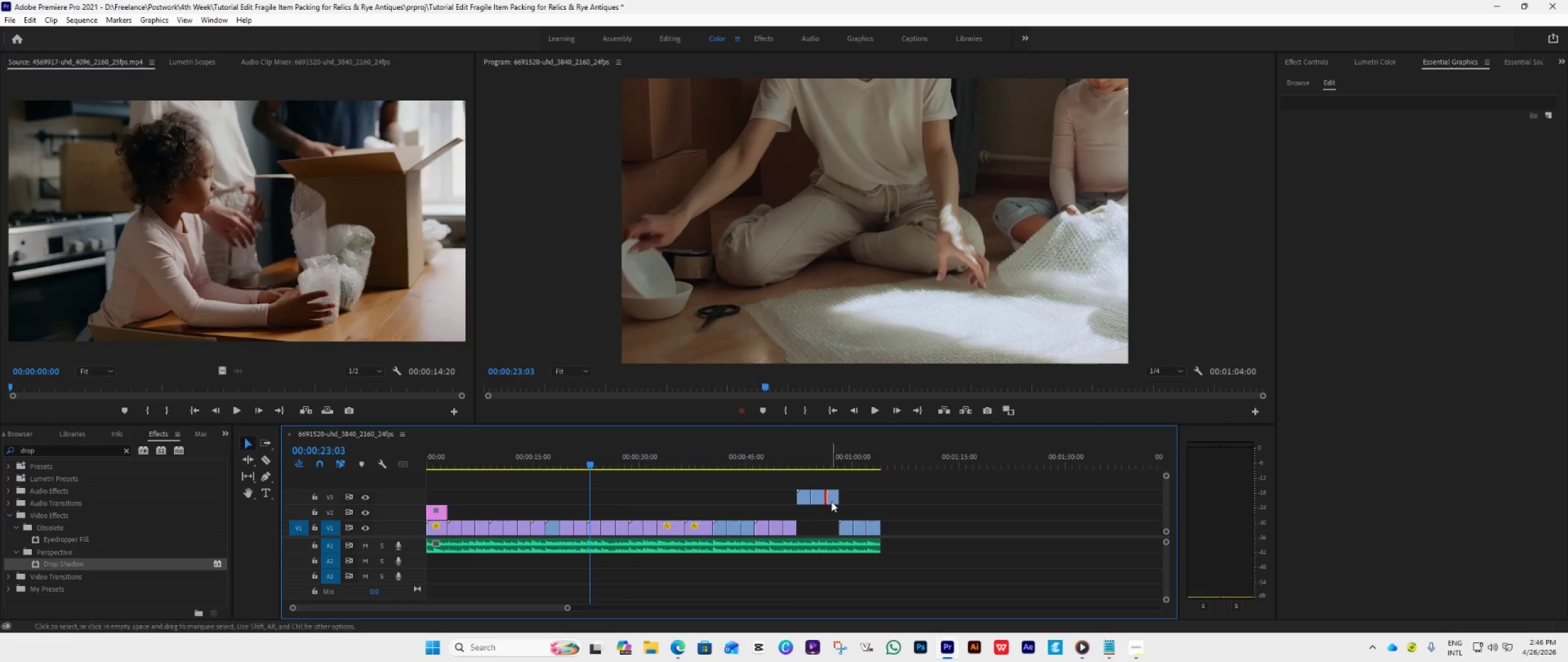 
left_click_drag(start_coordinate=[785, 484], to_coordinate=[878, 506])
 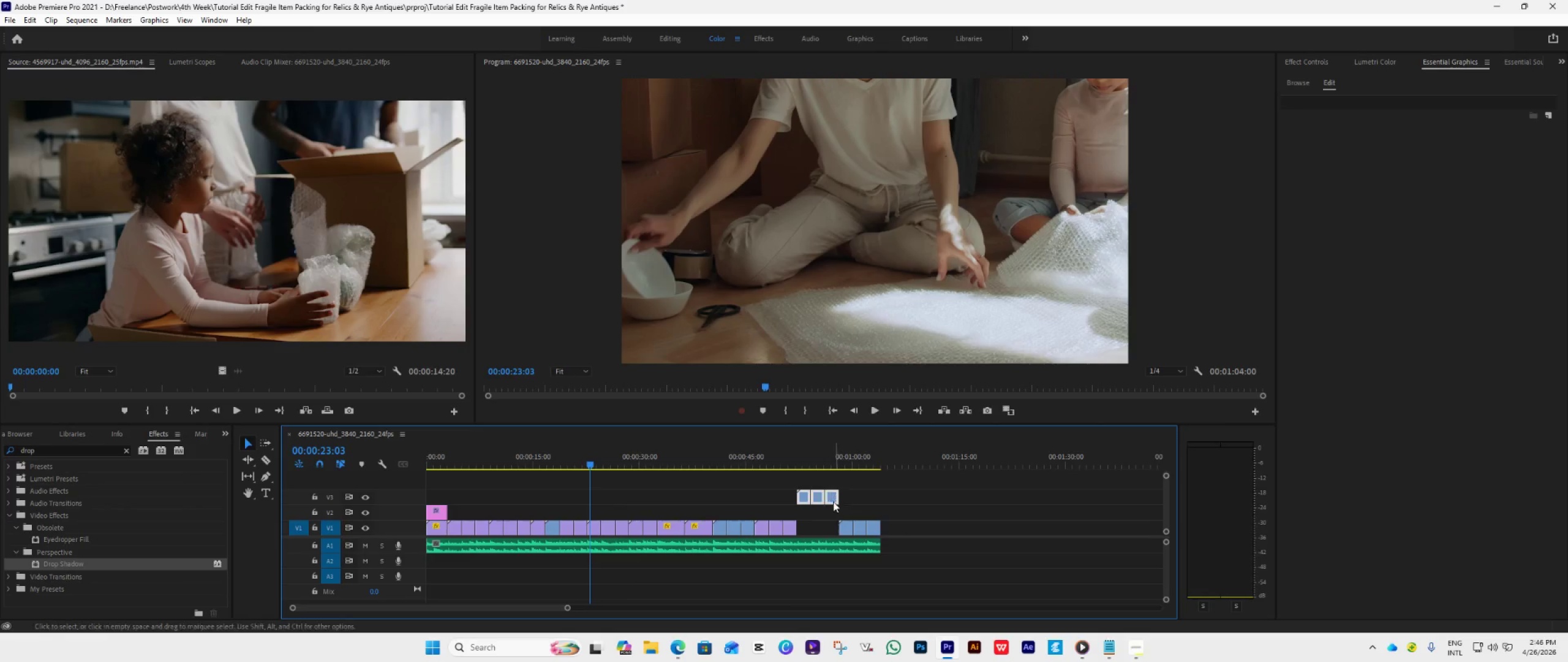 
left_click_drag(start_coordinate=[832, 499], to_coordinate=[834, 528])
 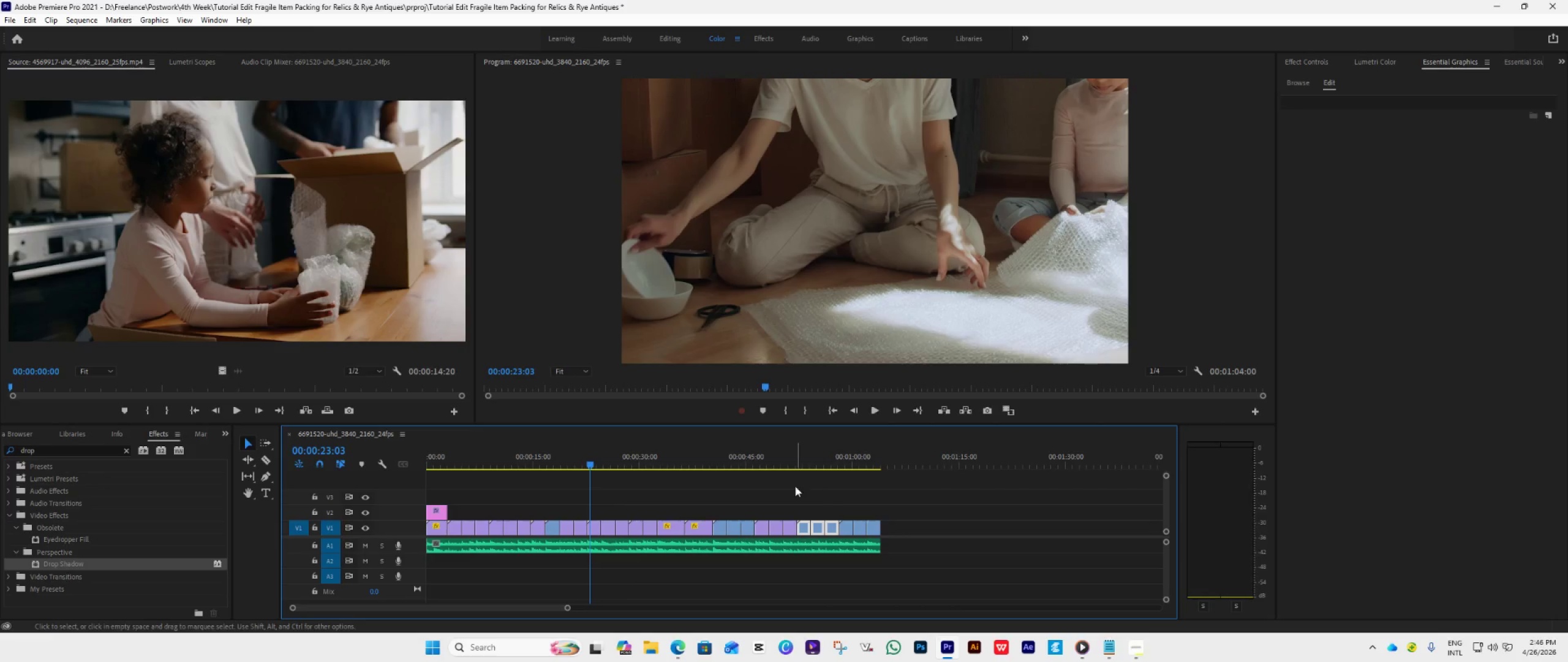 
key(Space)
 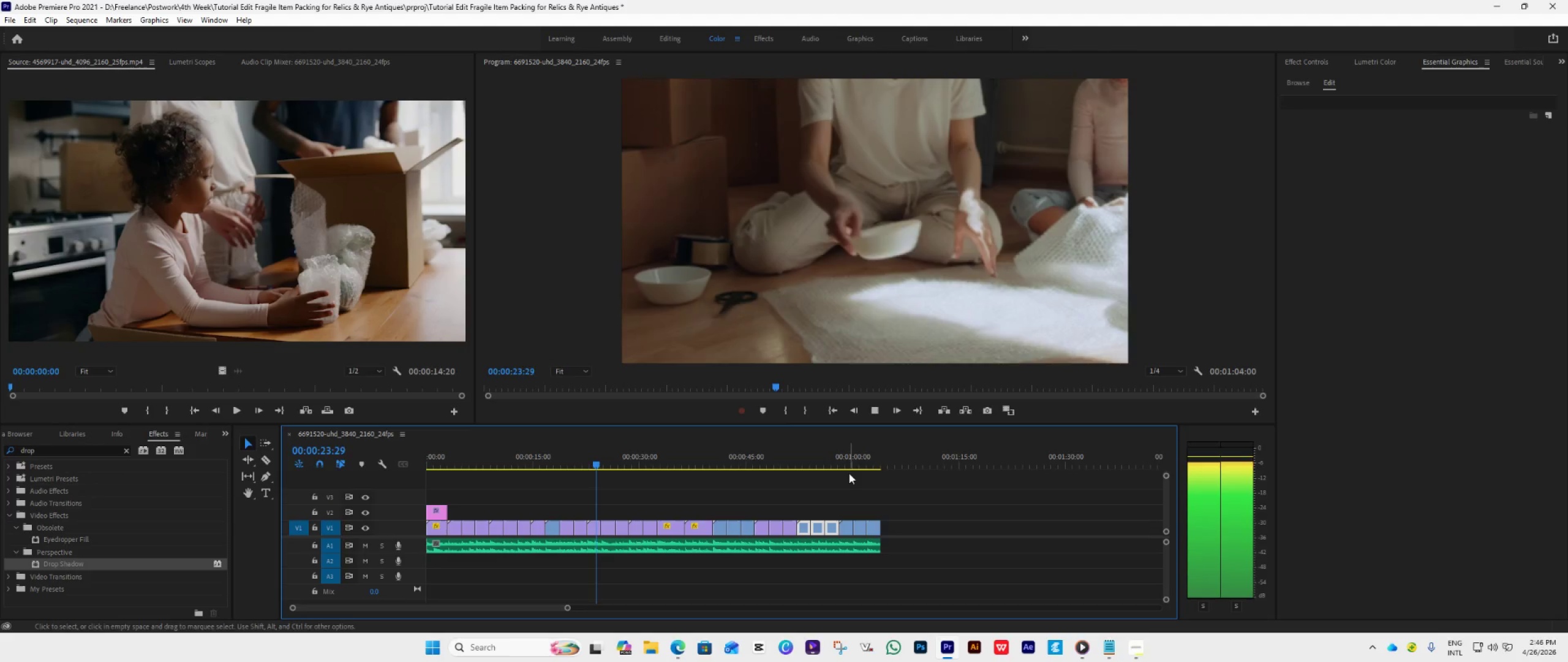 
key(Space)
 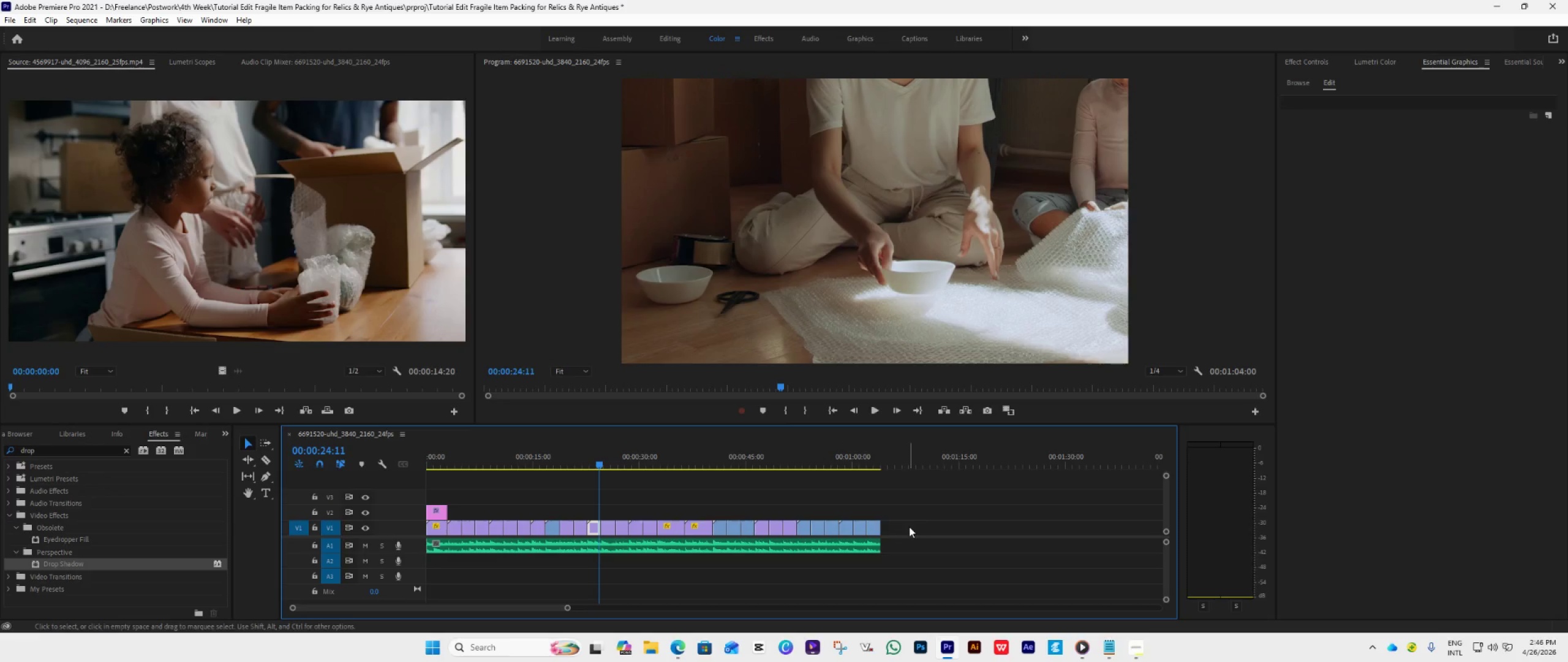 
left_click_drag(start_coordinate=[909, 527], to_coordinate=[432, 529])